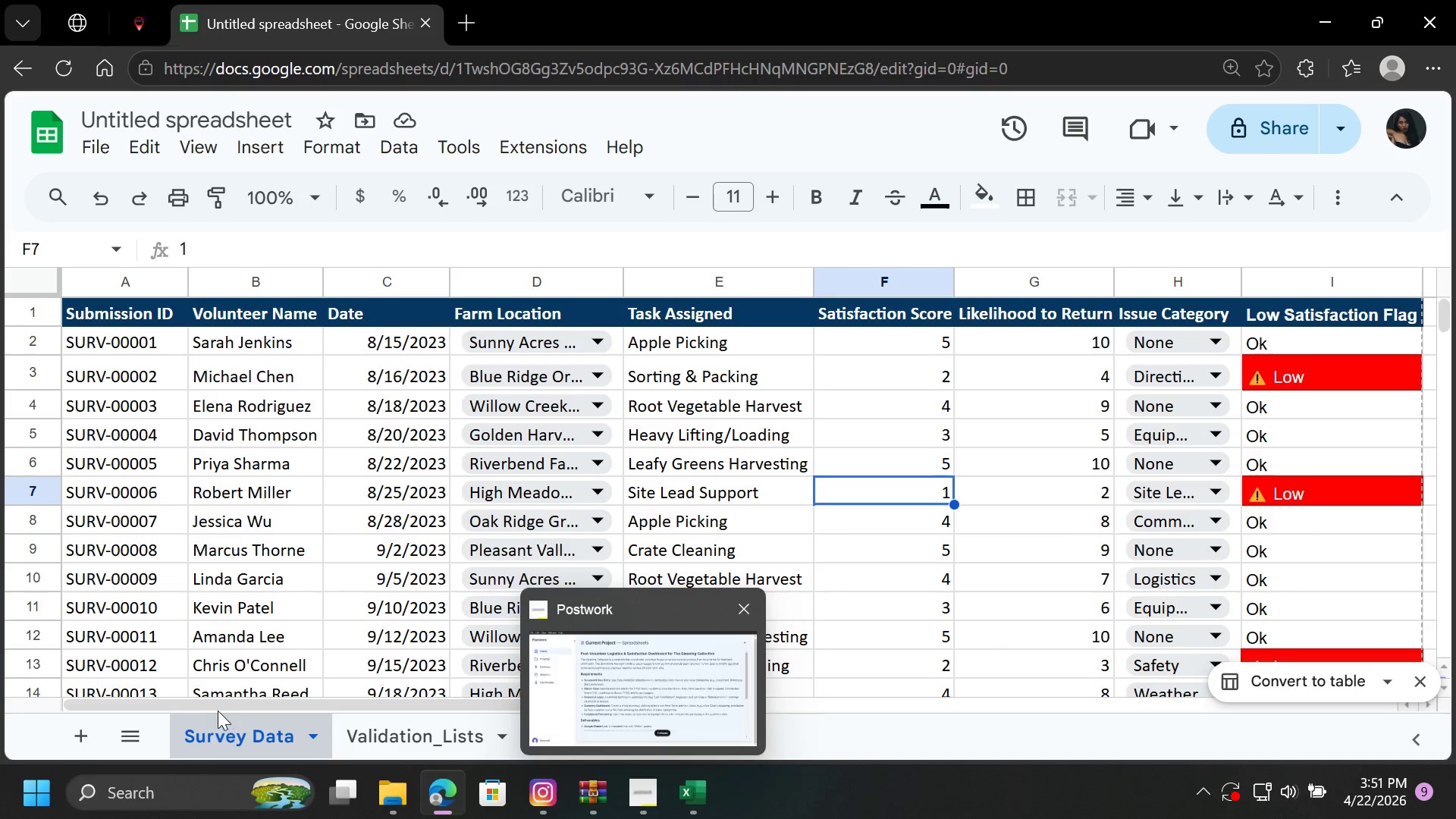 
left_click([420, 742])
 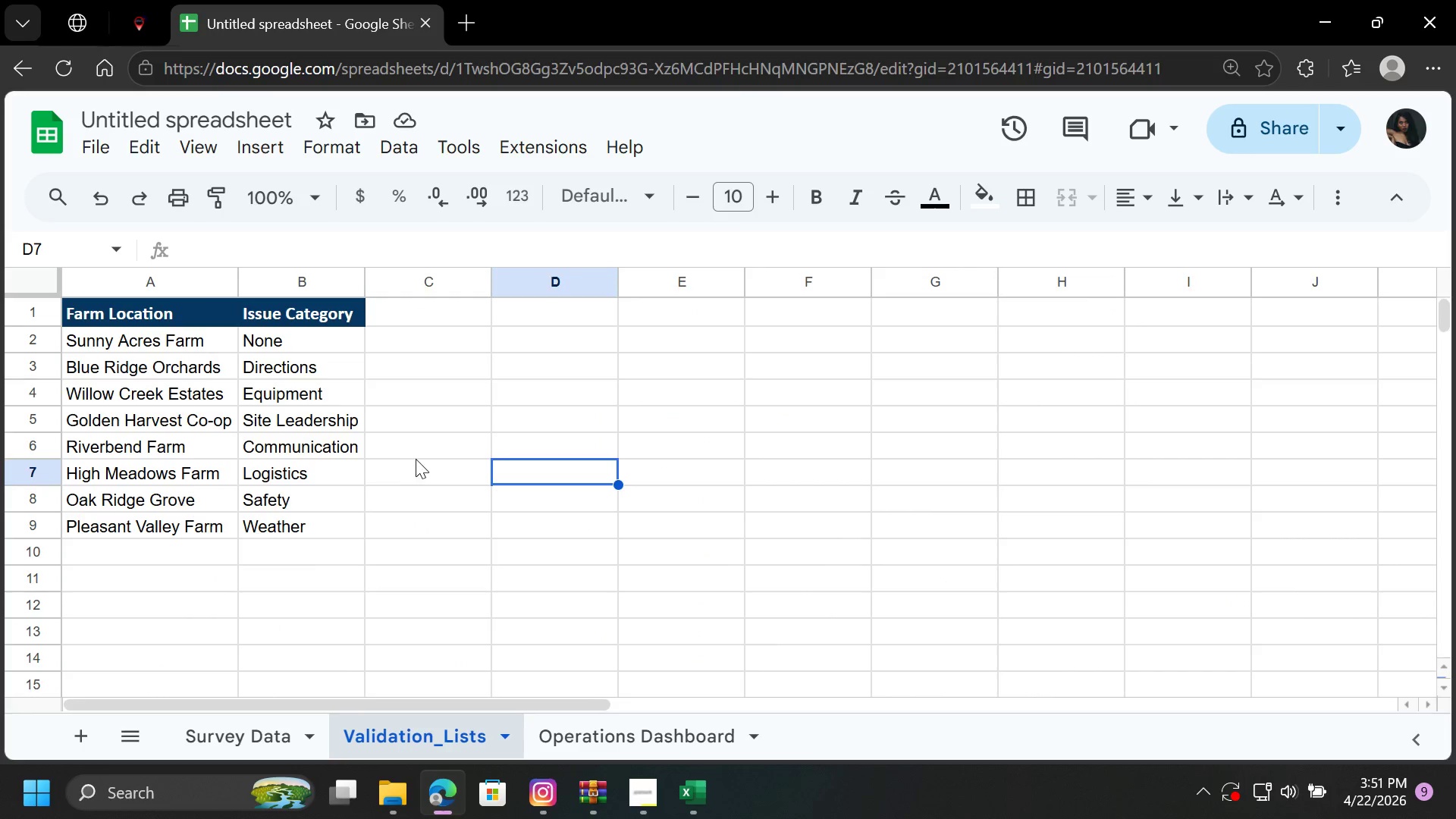 
left_click([419, 457])
 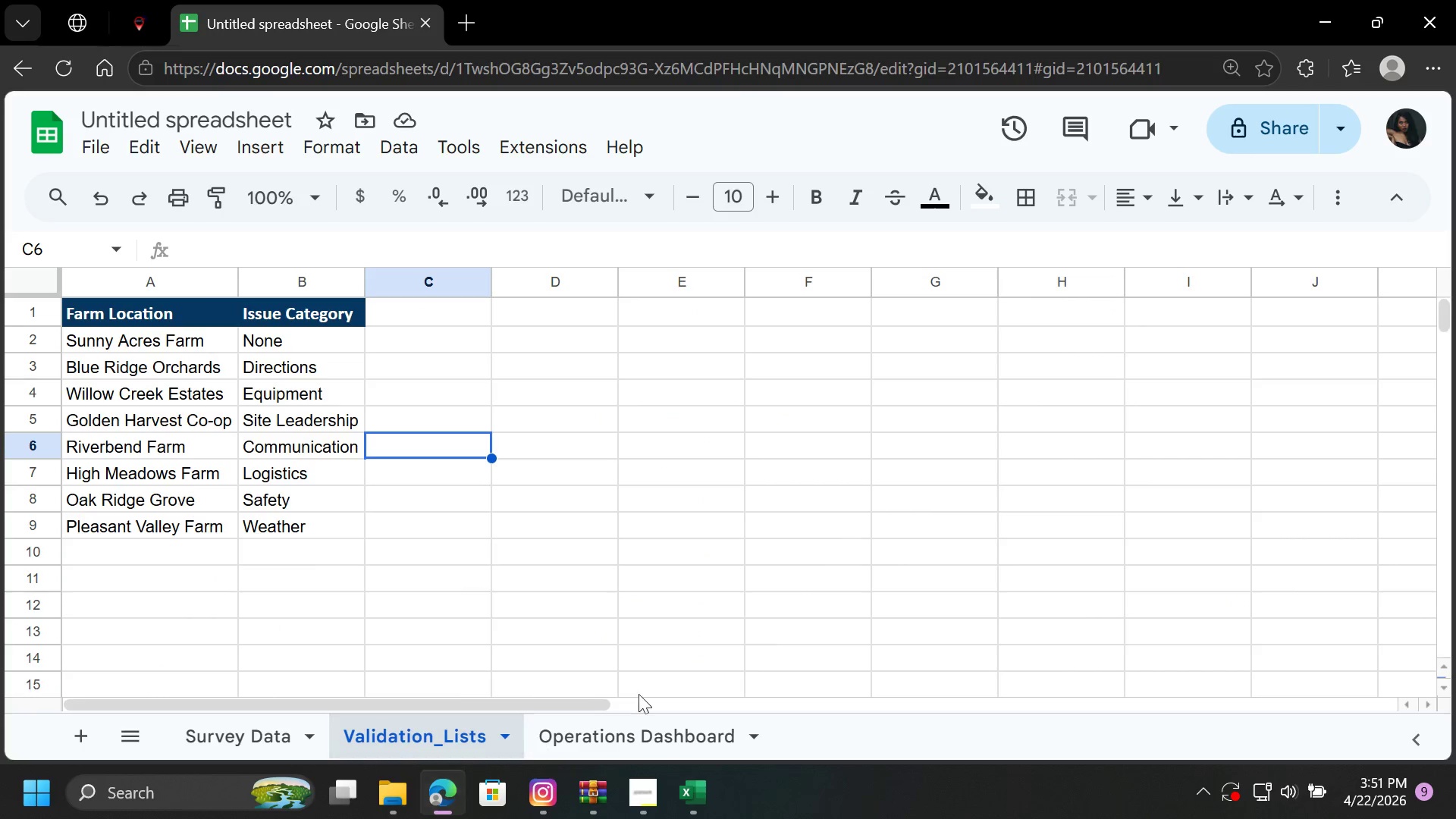 
left_click([632, 734])
 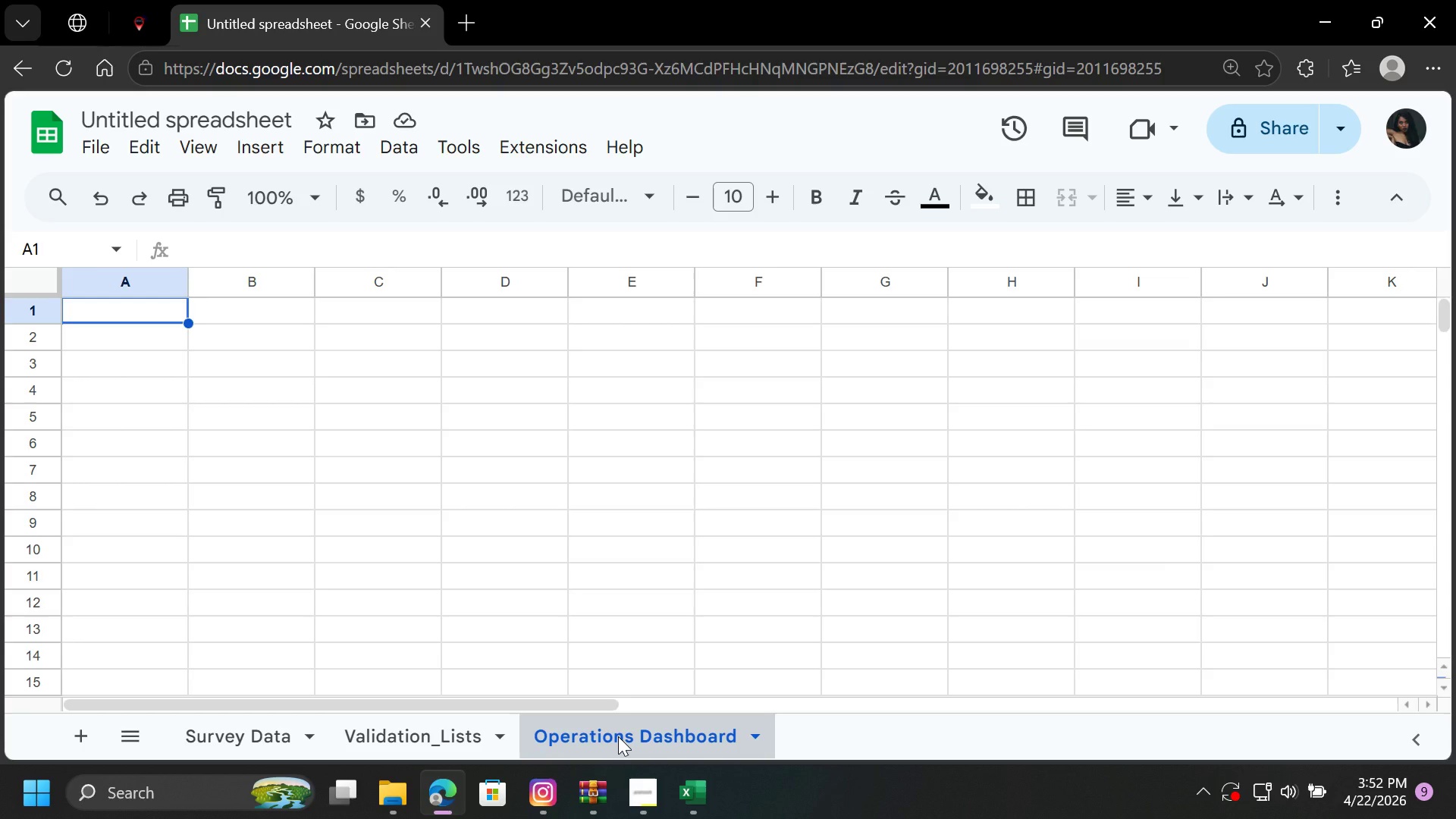 
wait(34.34)
 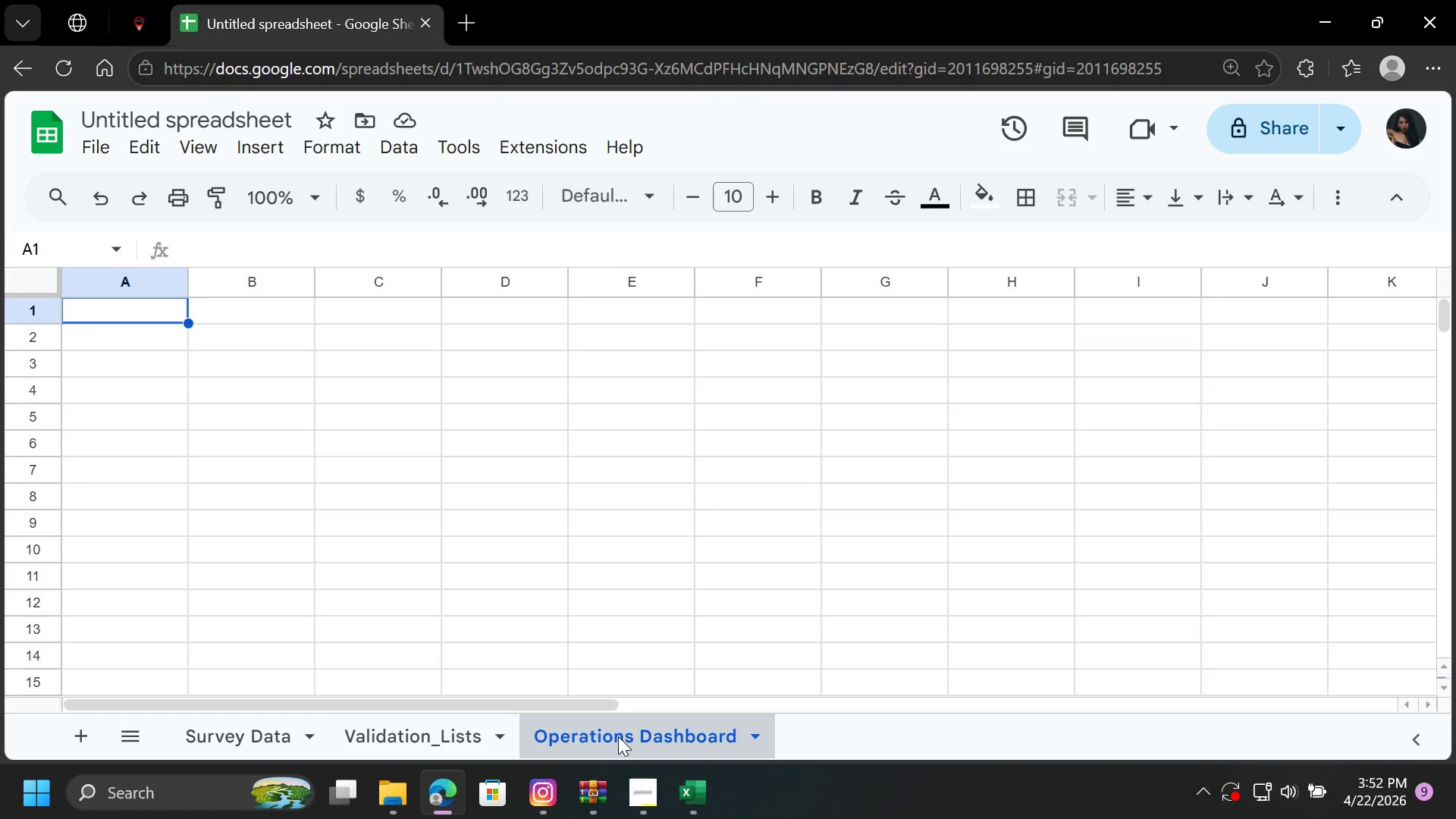 
left_click([115, 315])
 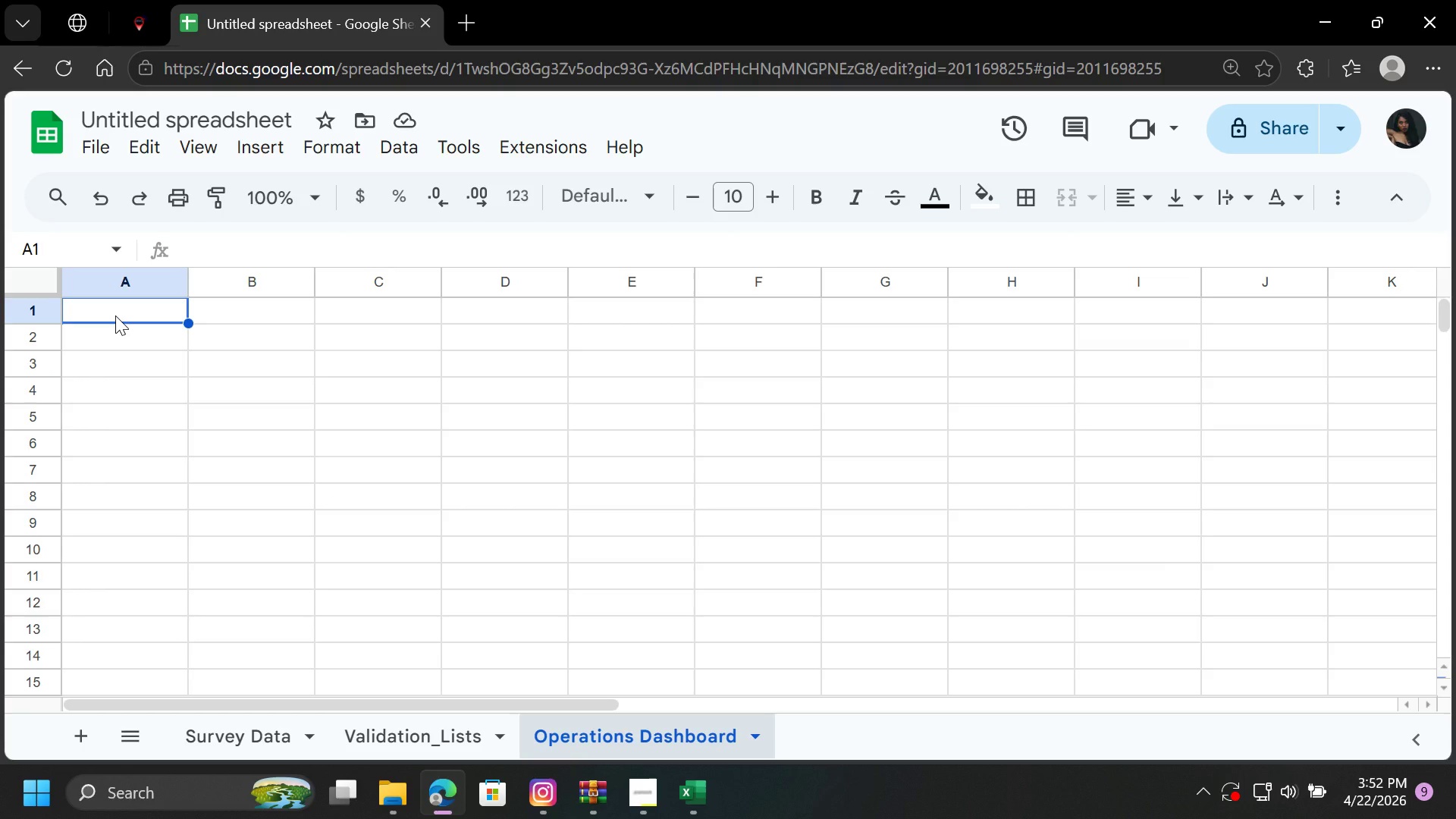 
wait(10.0)
 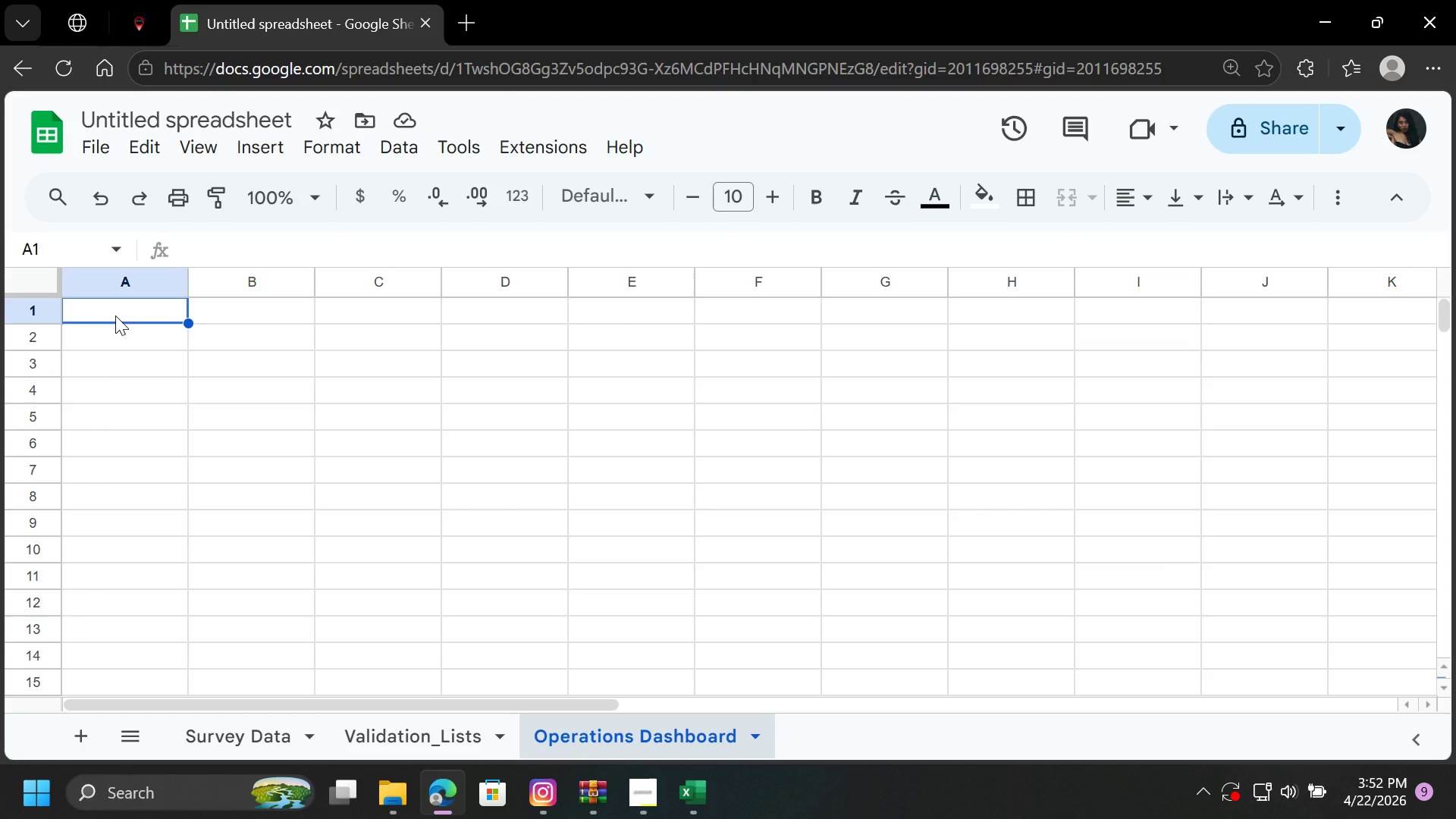 
double_click([160, 304])
 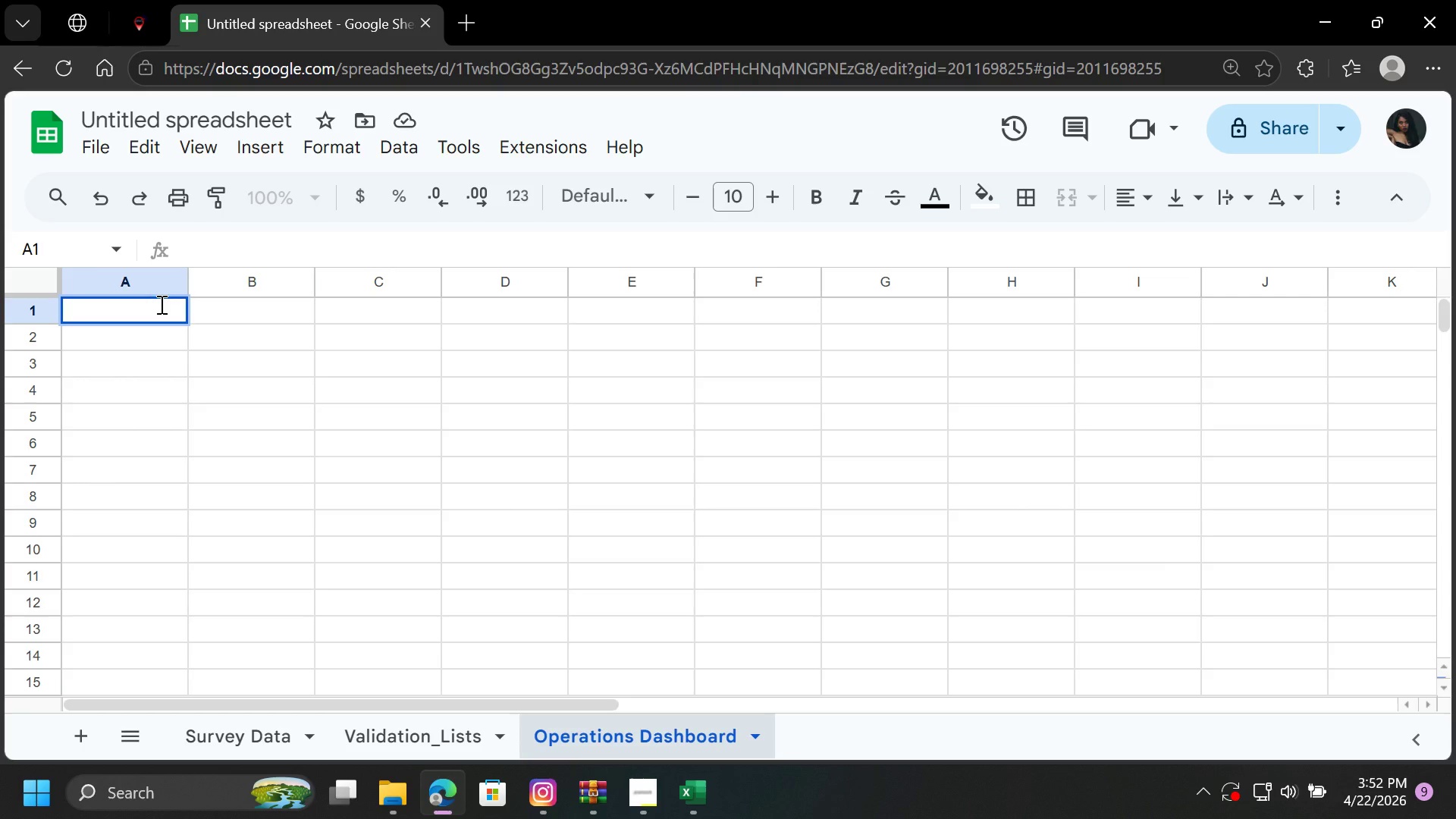 
type(Post - Volunteer Logi)
 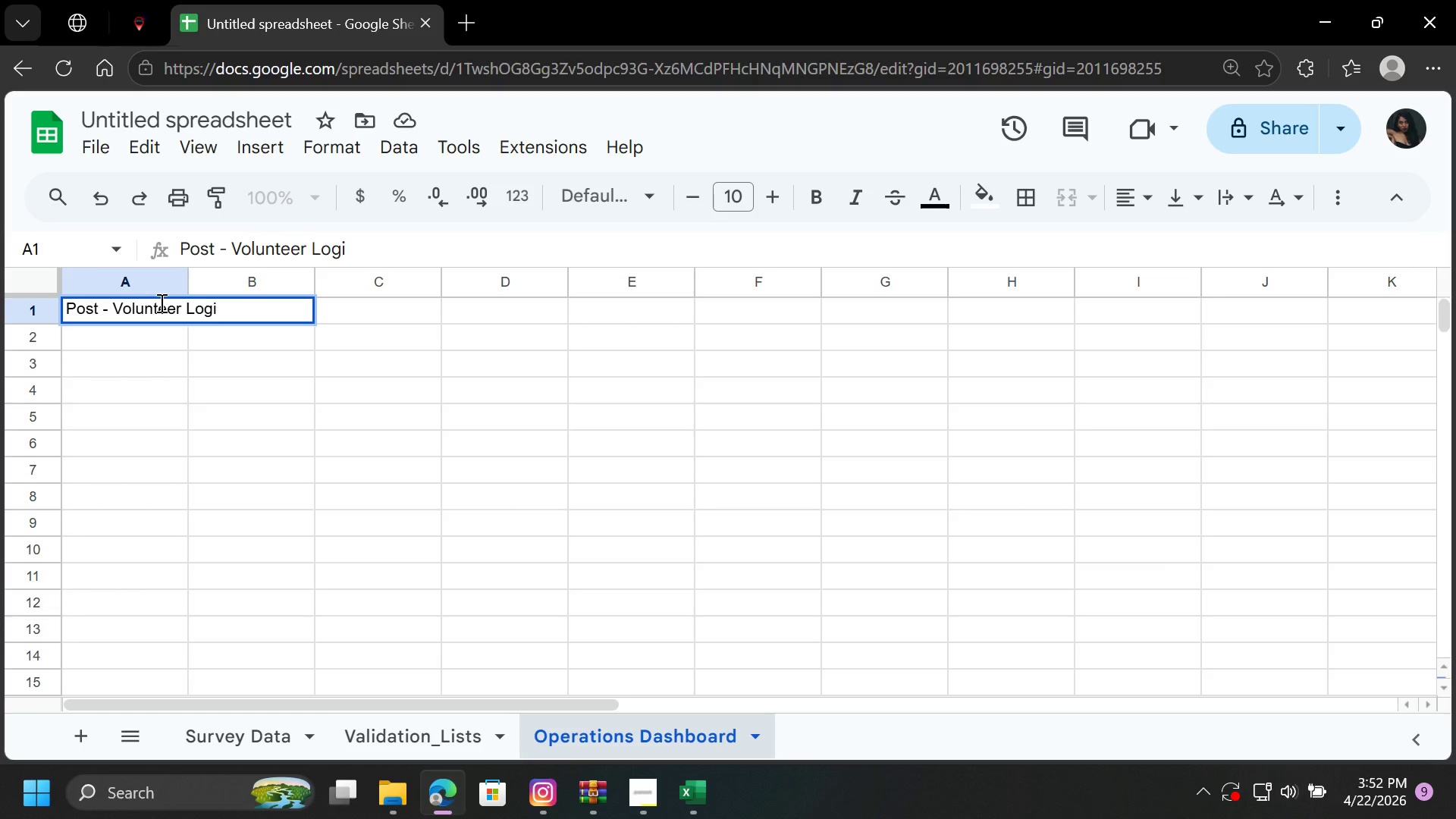 
wait(11.97)
 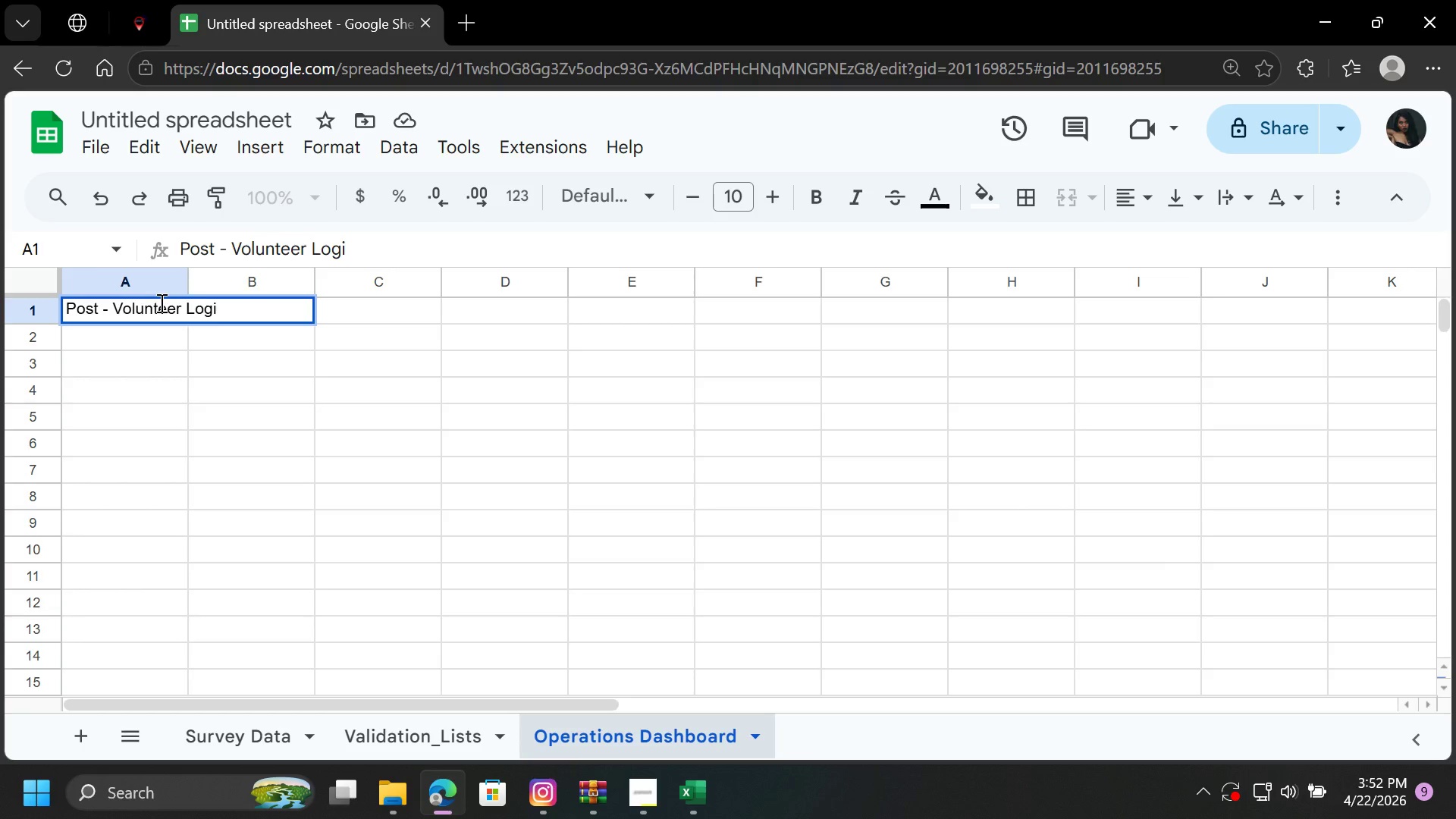 
key(S)
 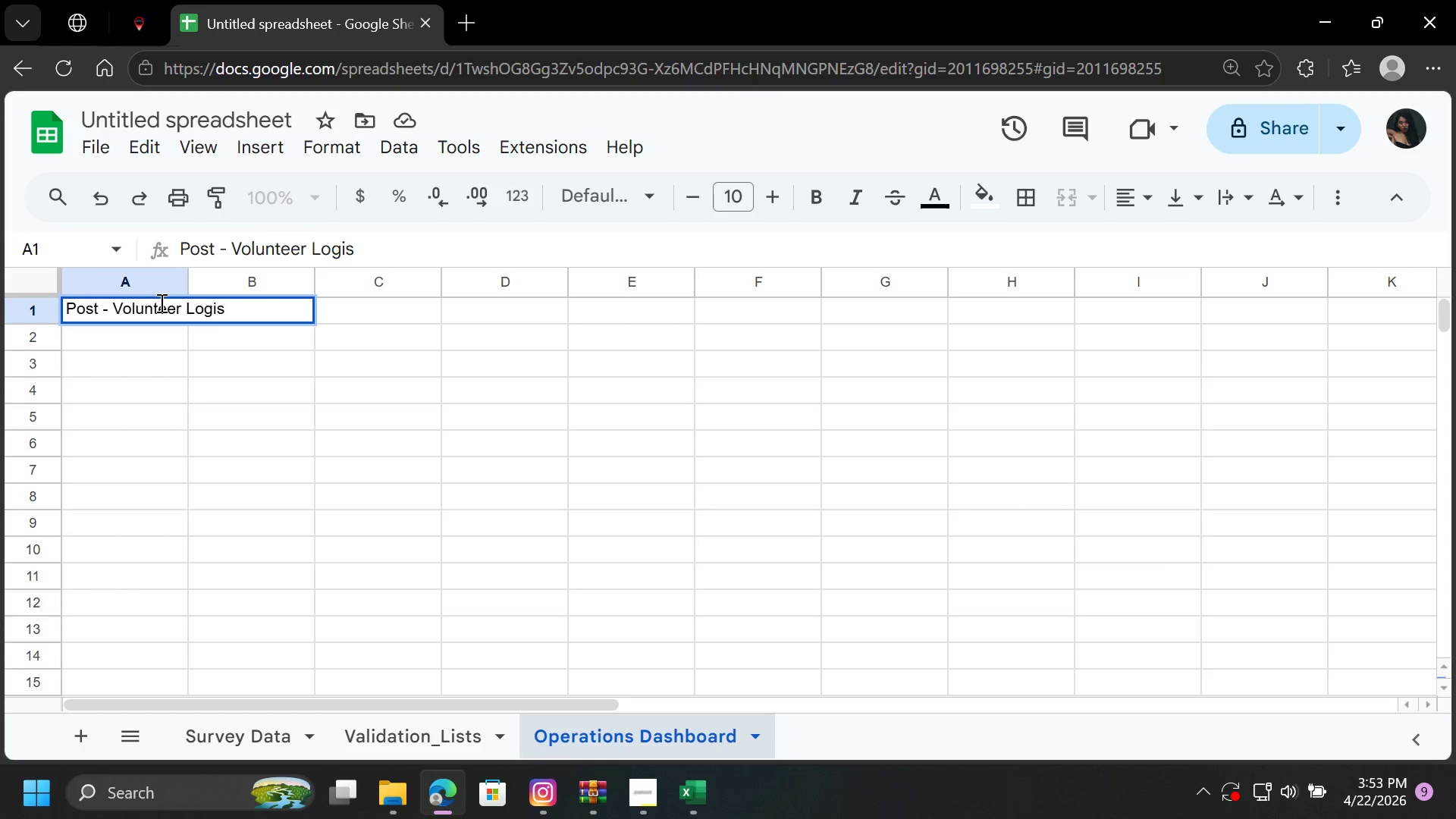 
type(ti)
 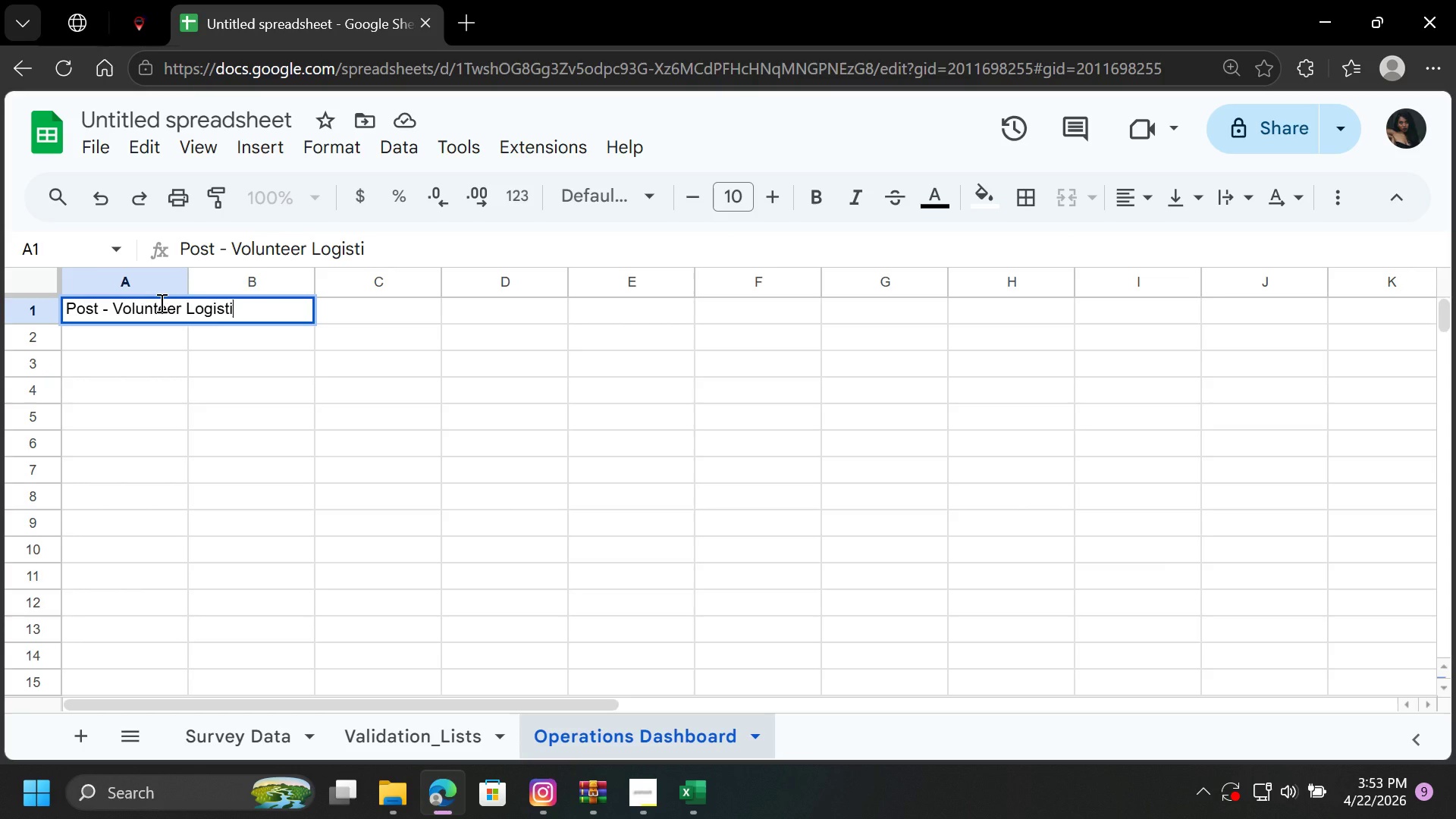 
key(C)
 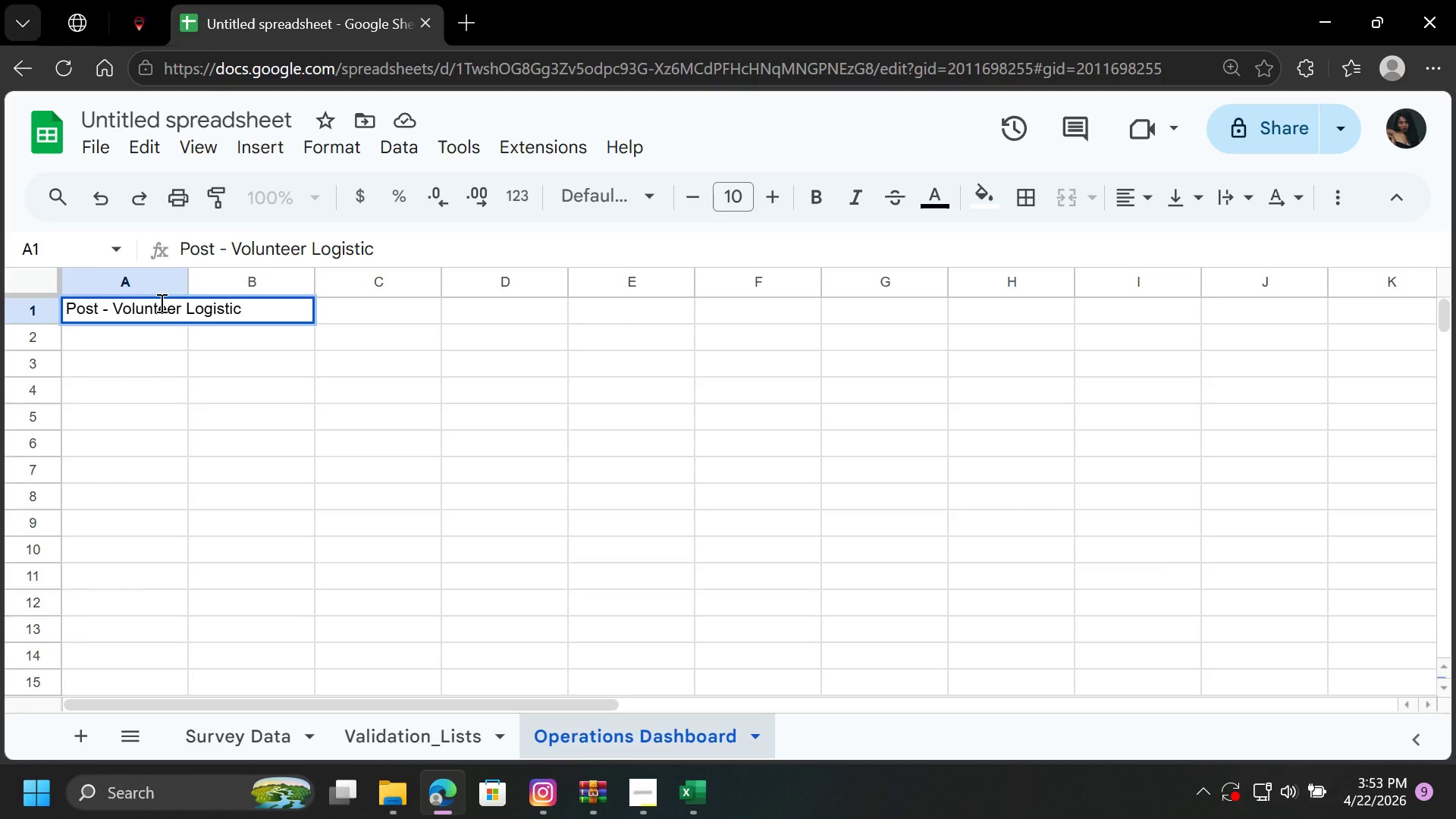 
wait(9.95)
 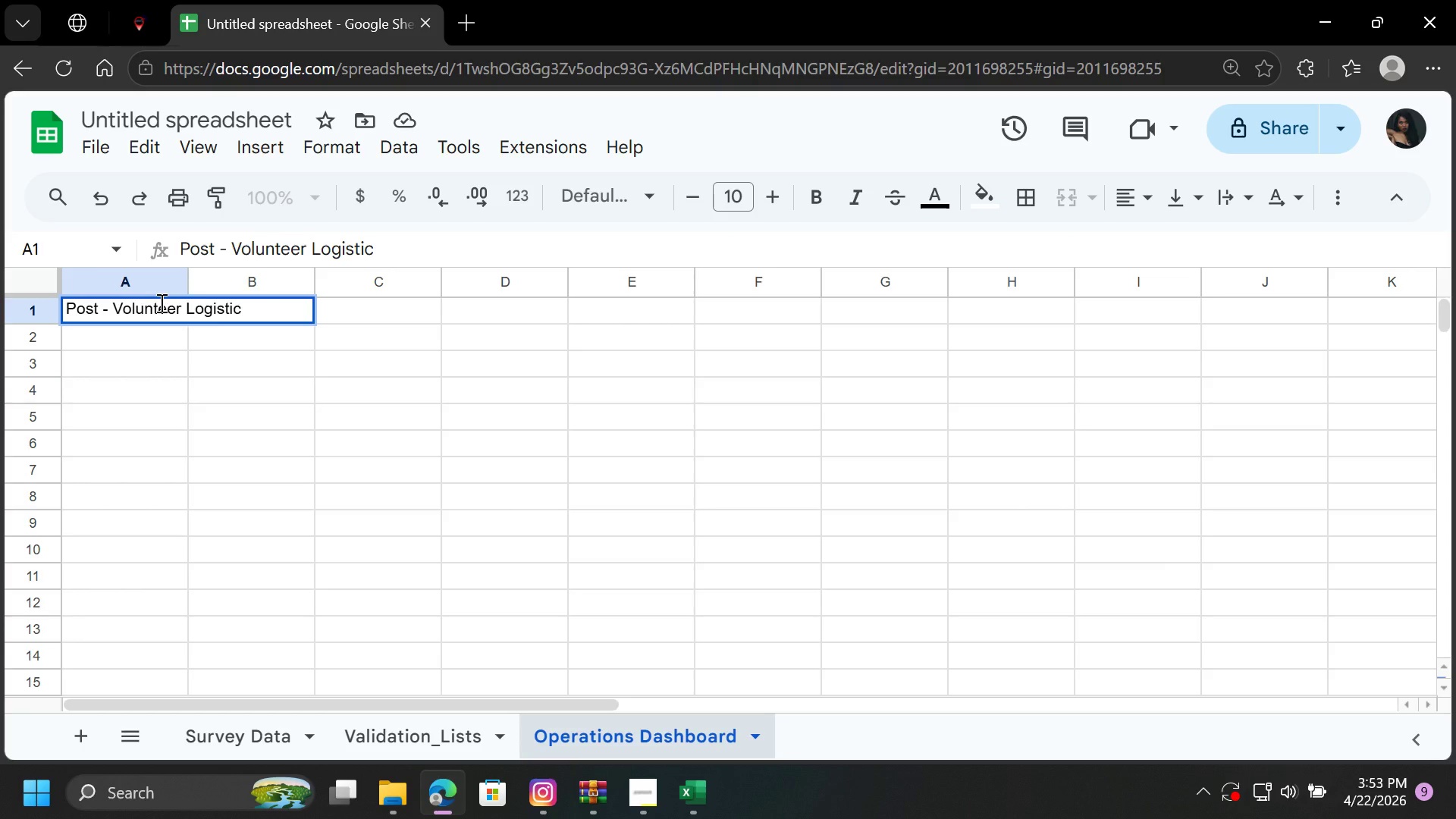 
key(S)
 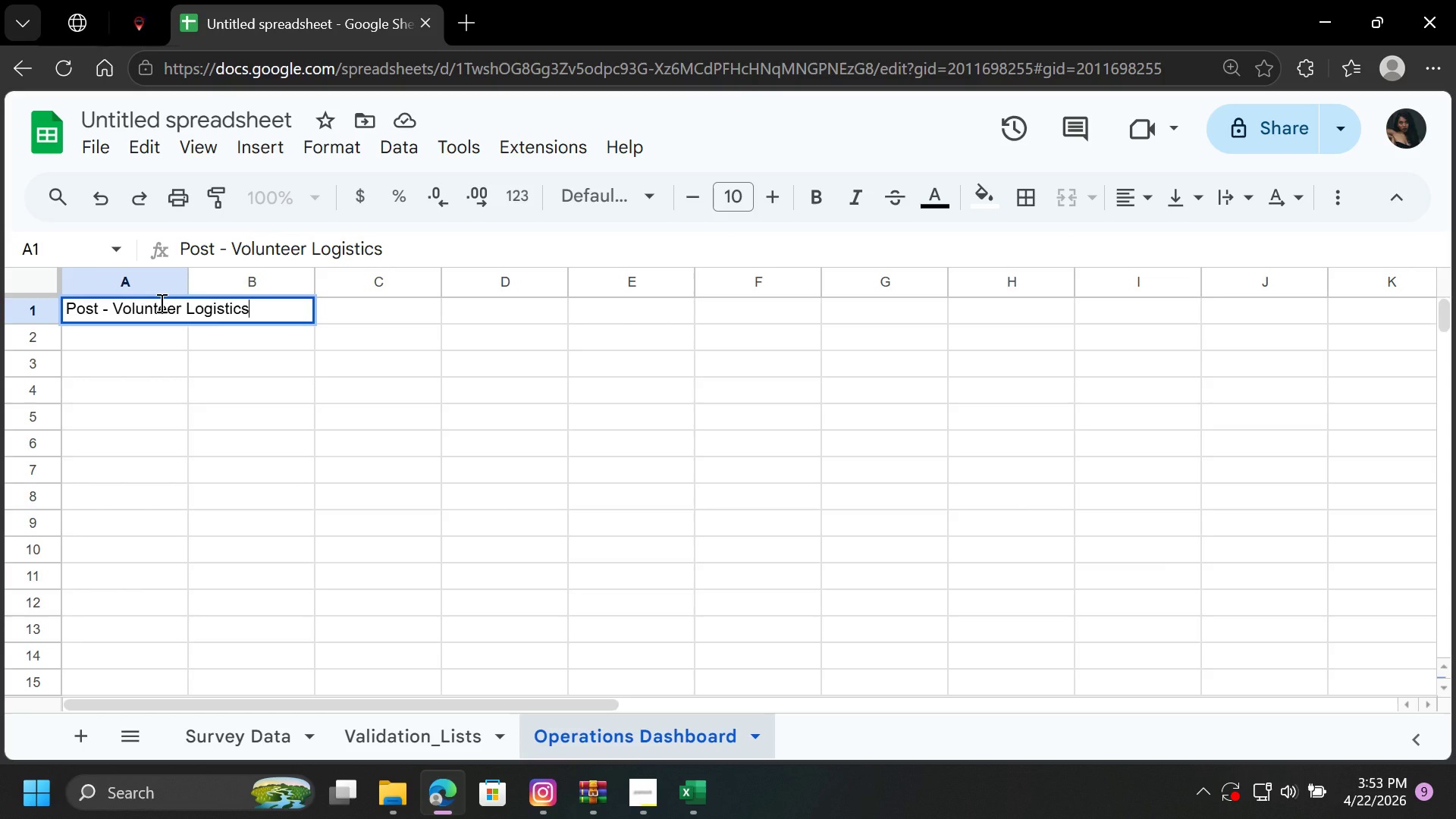 
key(Space)
 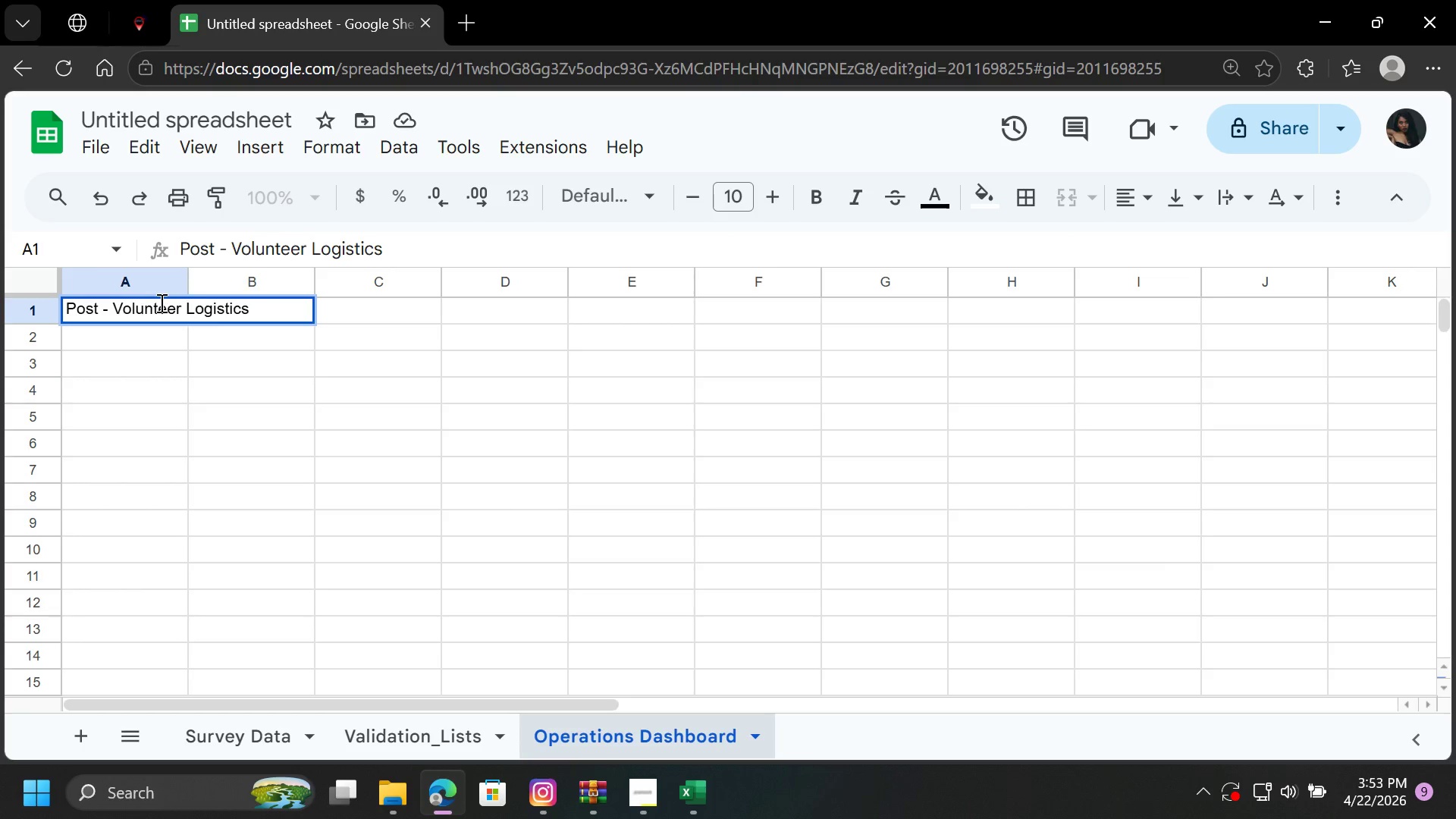 
key(Shift+5)
 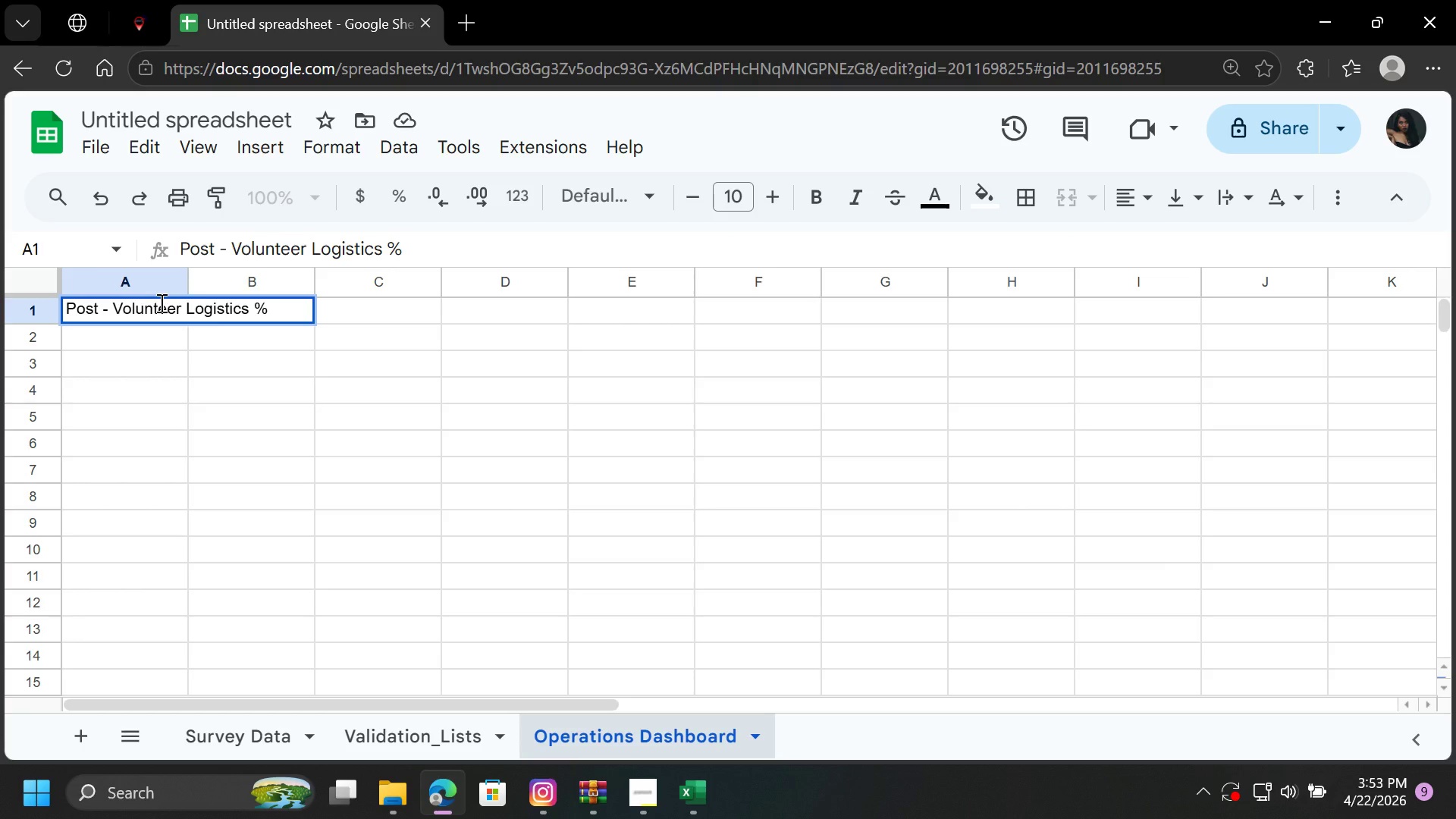 
key(Backspace)
 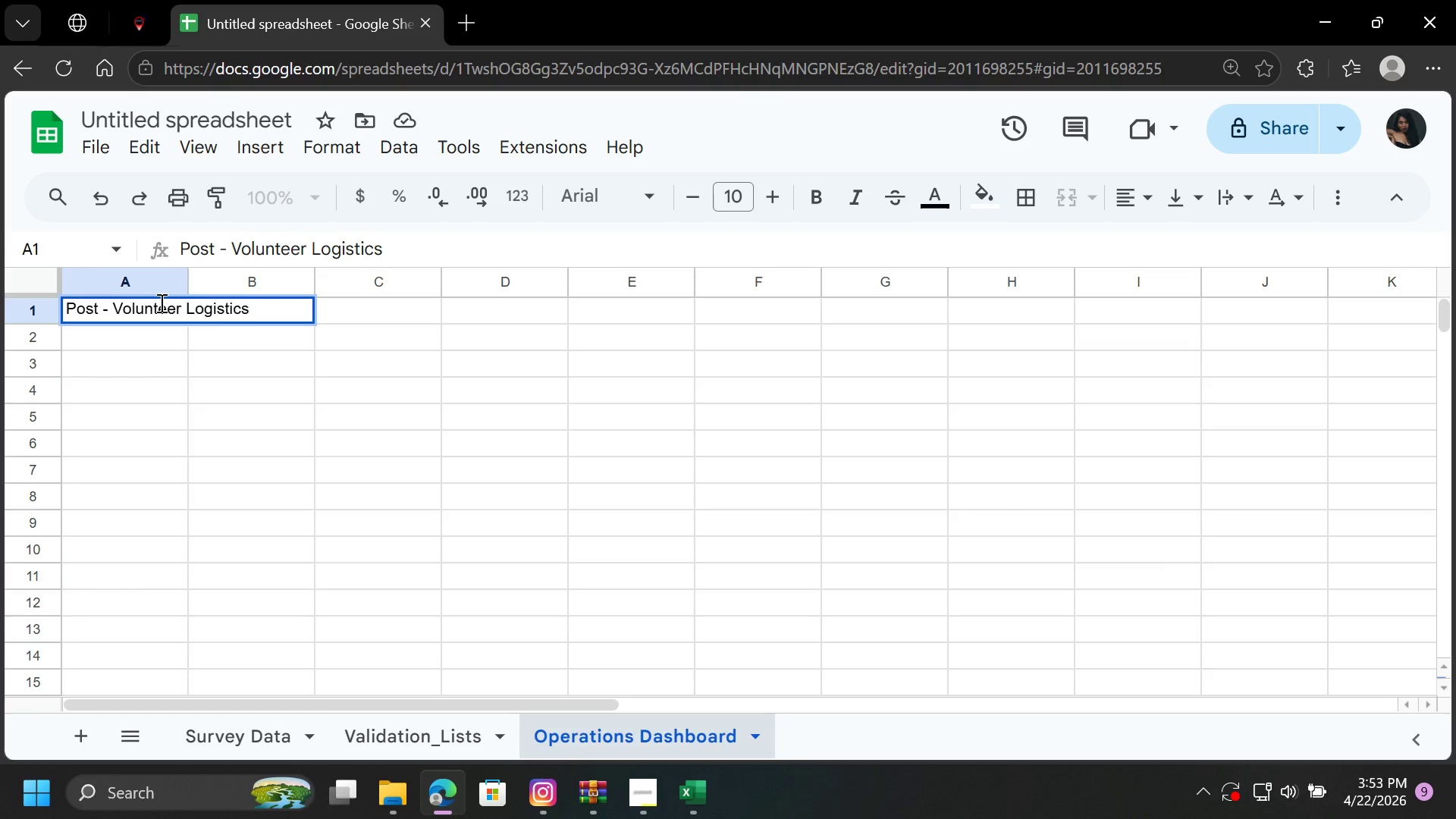 
key(Shift+4)
 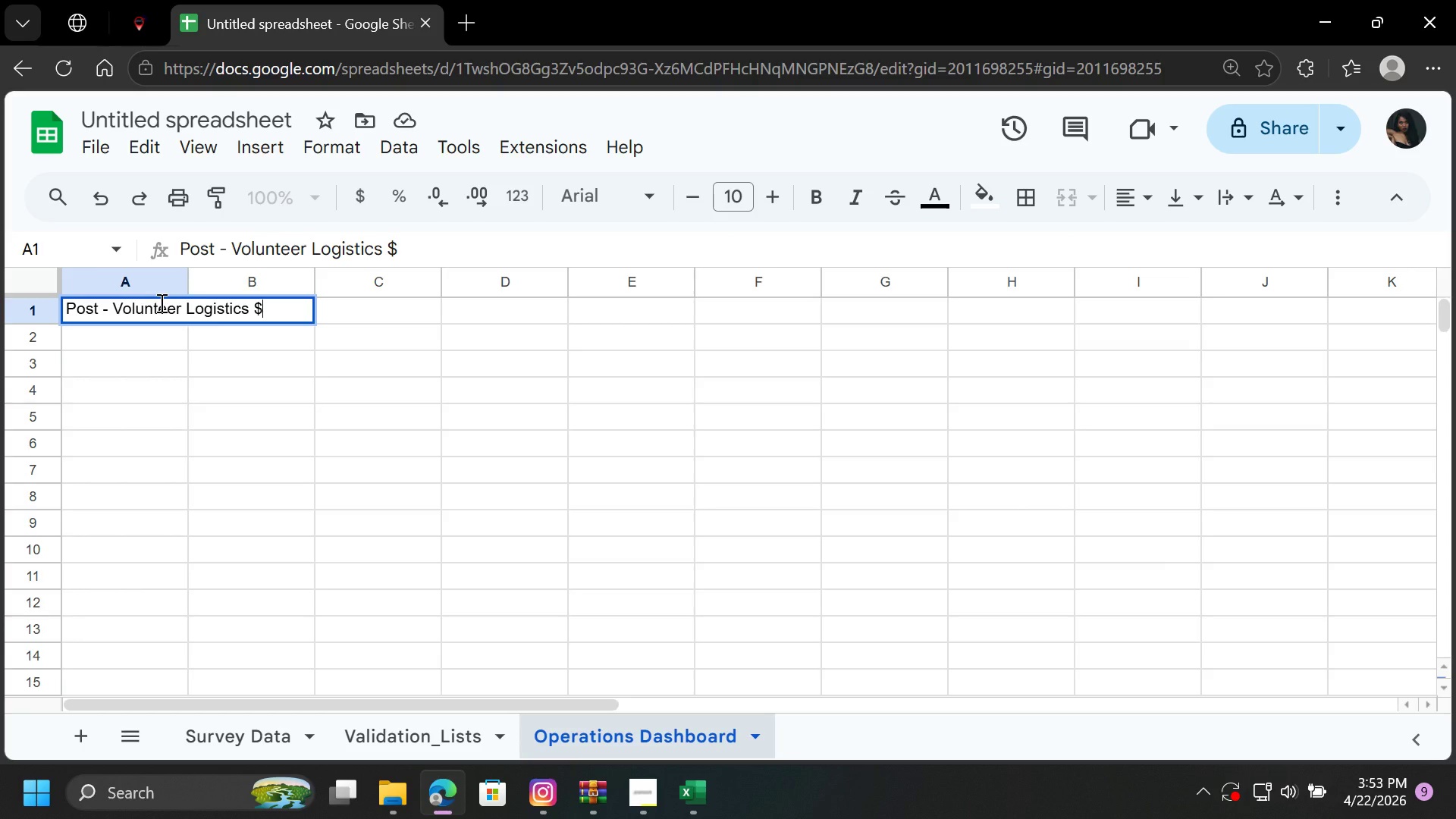 
wait(13.81)
 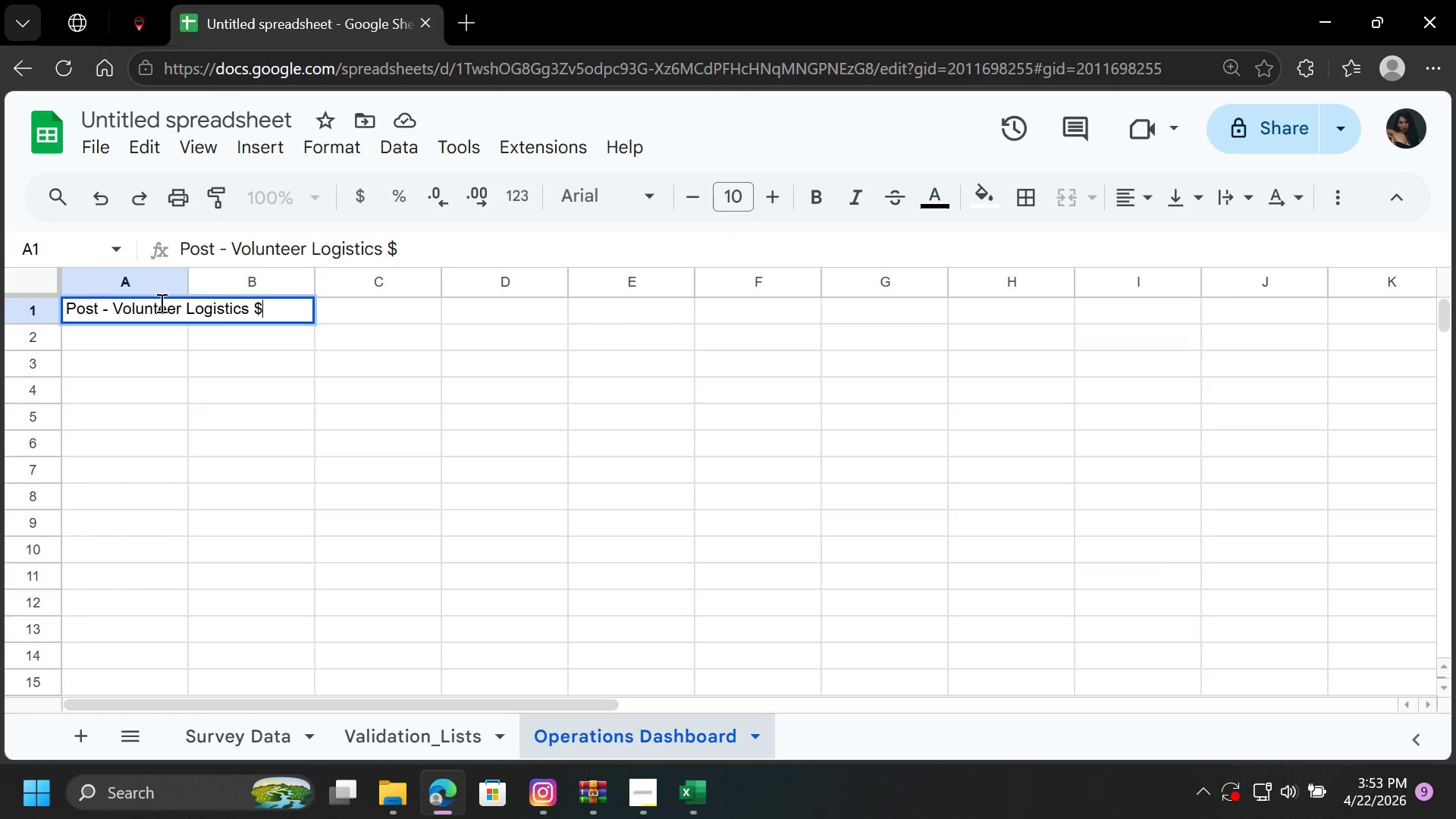 
type( Satisfaction Dashboard)
 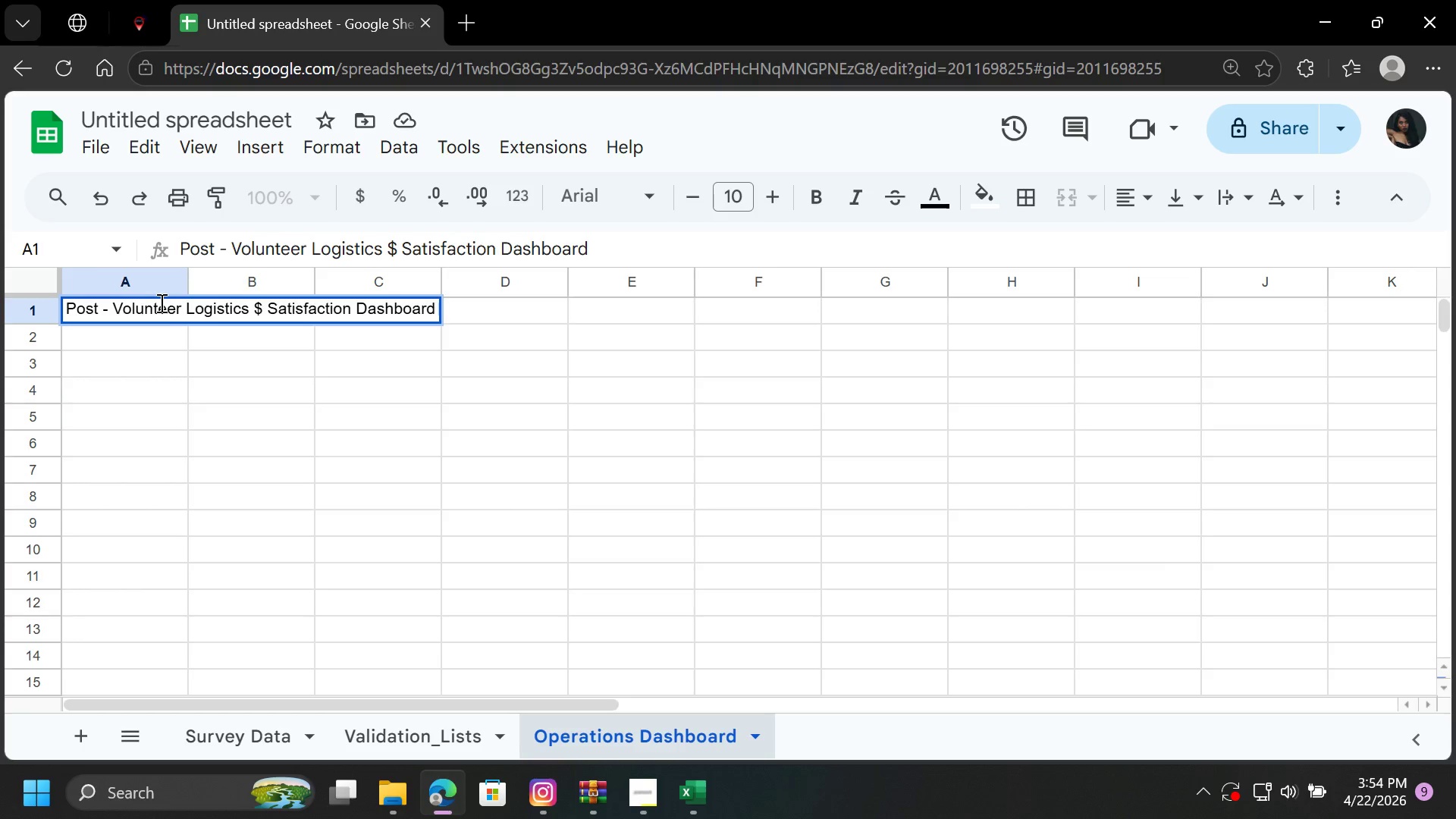 
left_click([244, 404])
 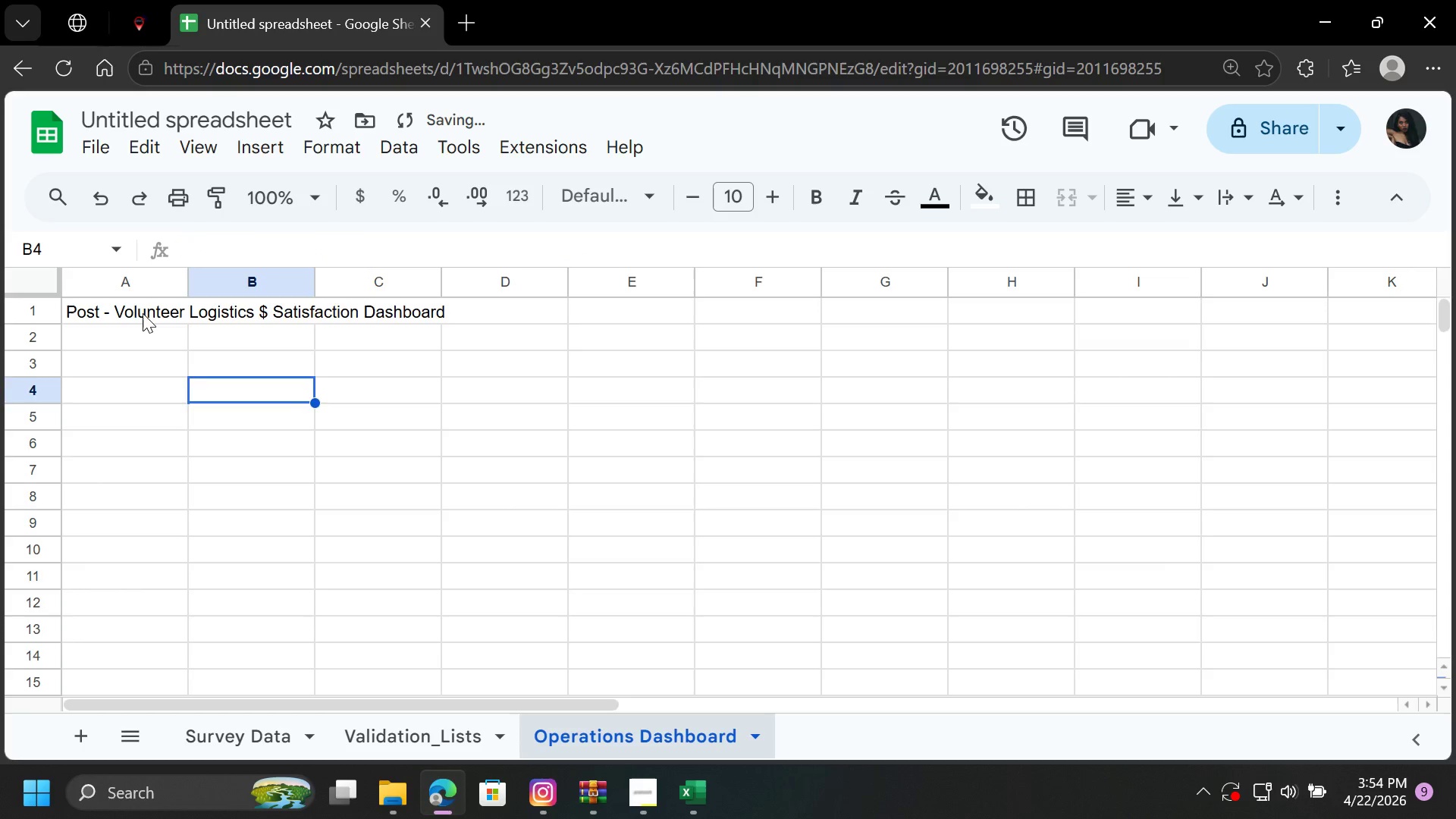 
double_click([143, 313])
 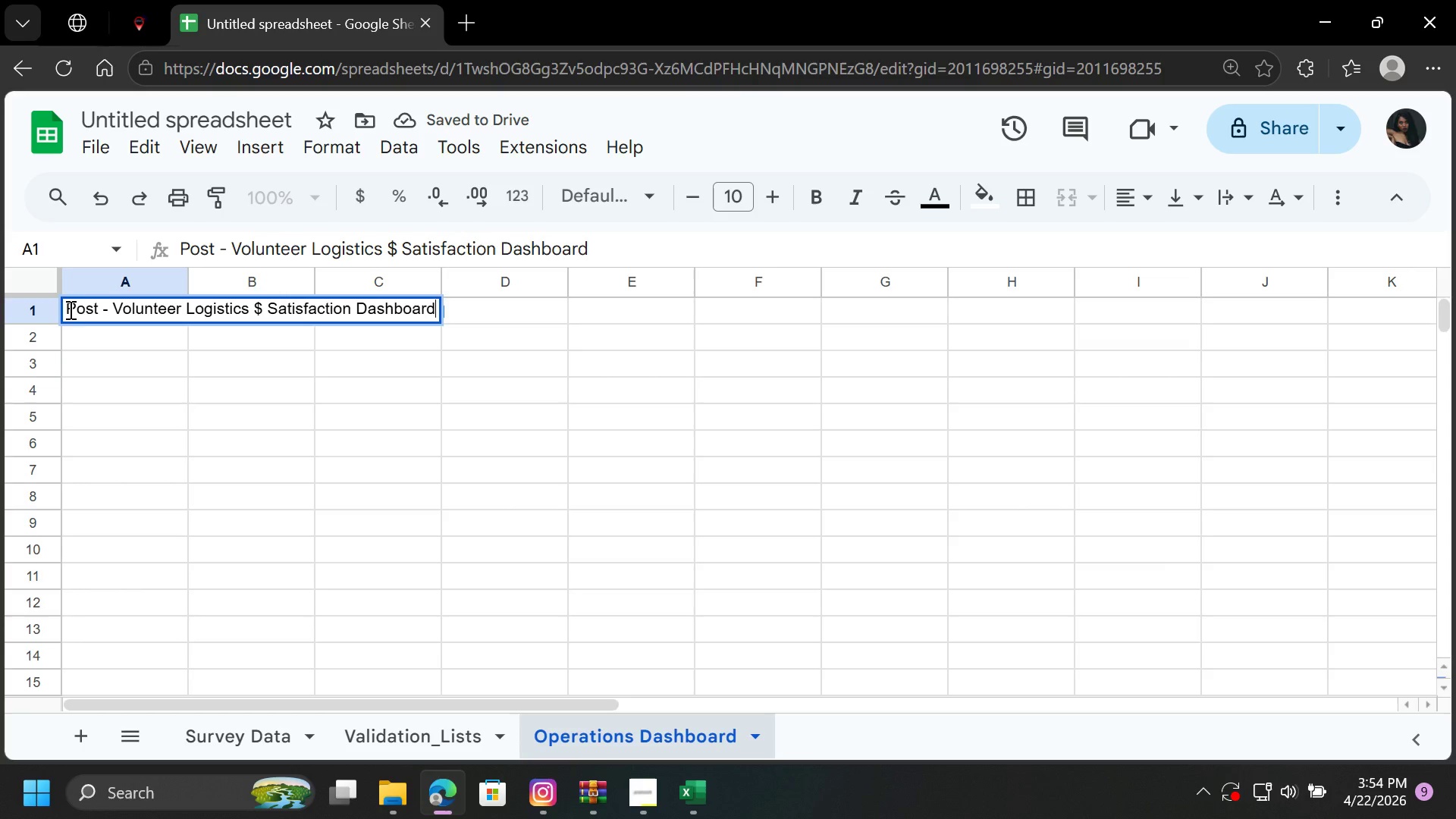 
left_click([67, 308])
 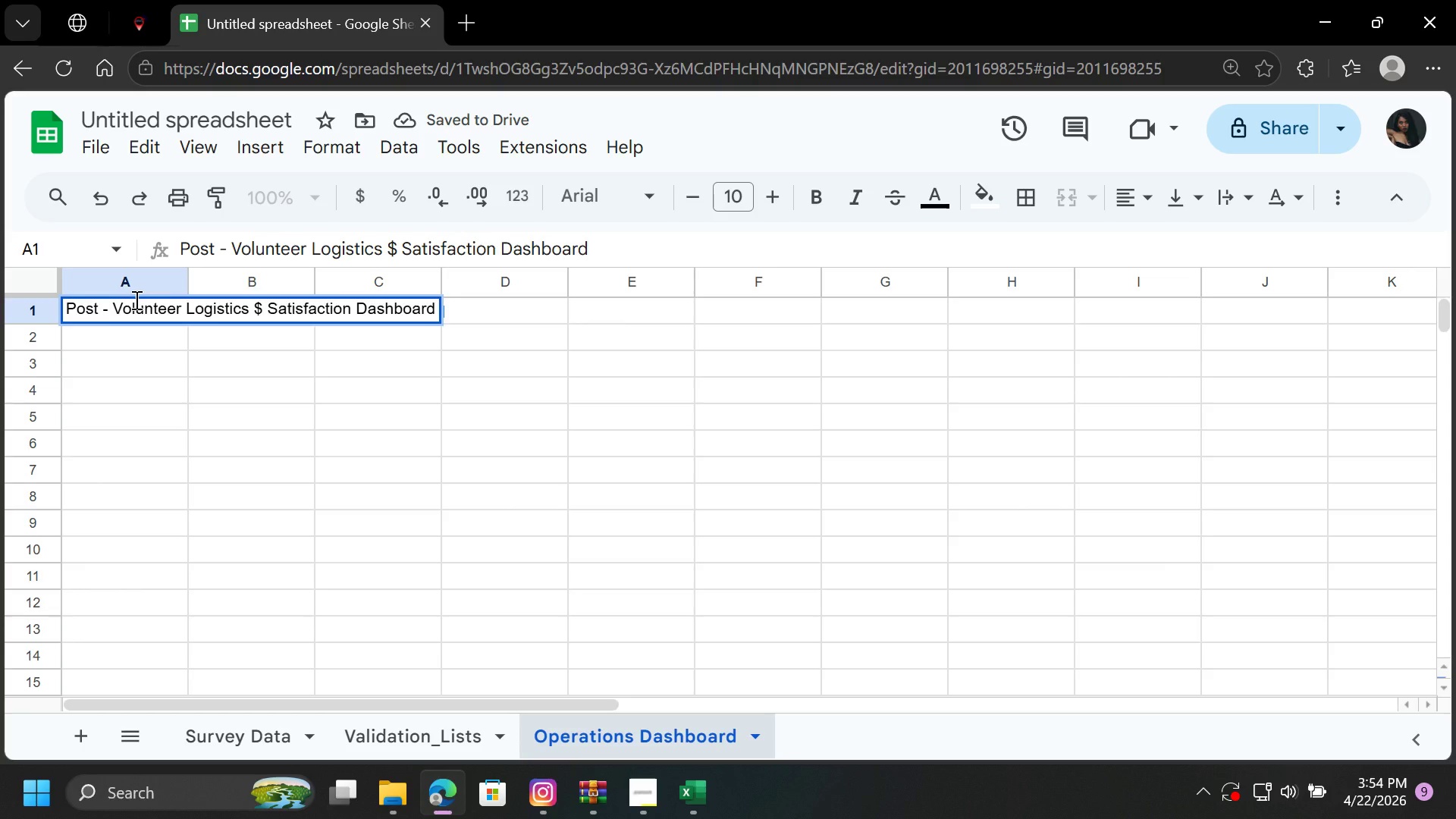 
hold_key(key=Space, duration=1.52)
 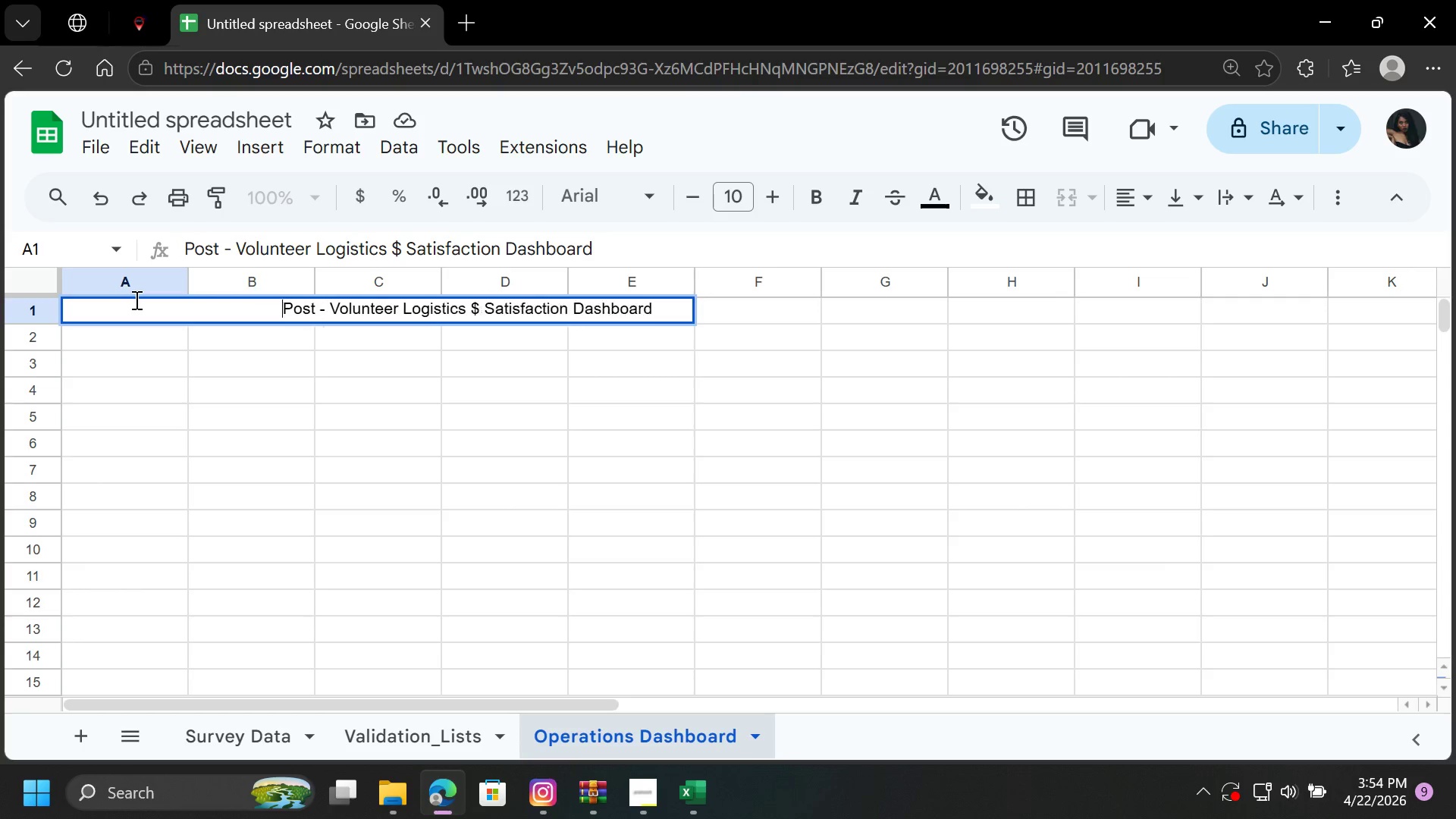 
hold_key(key=Space, duration=0.59)
 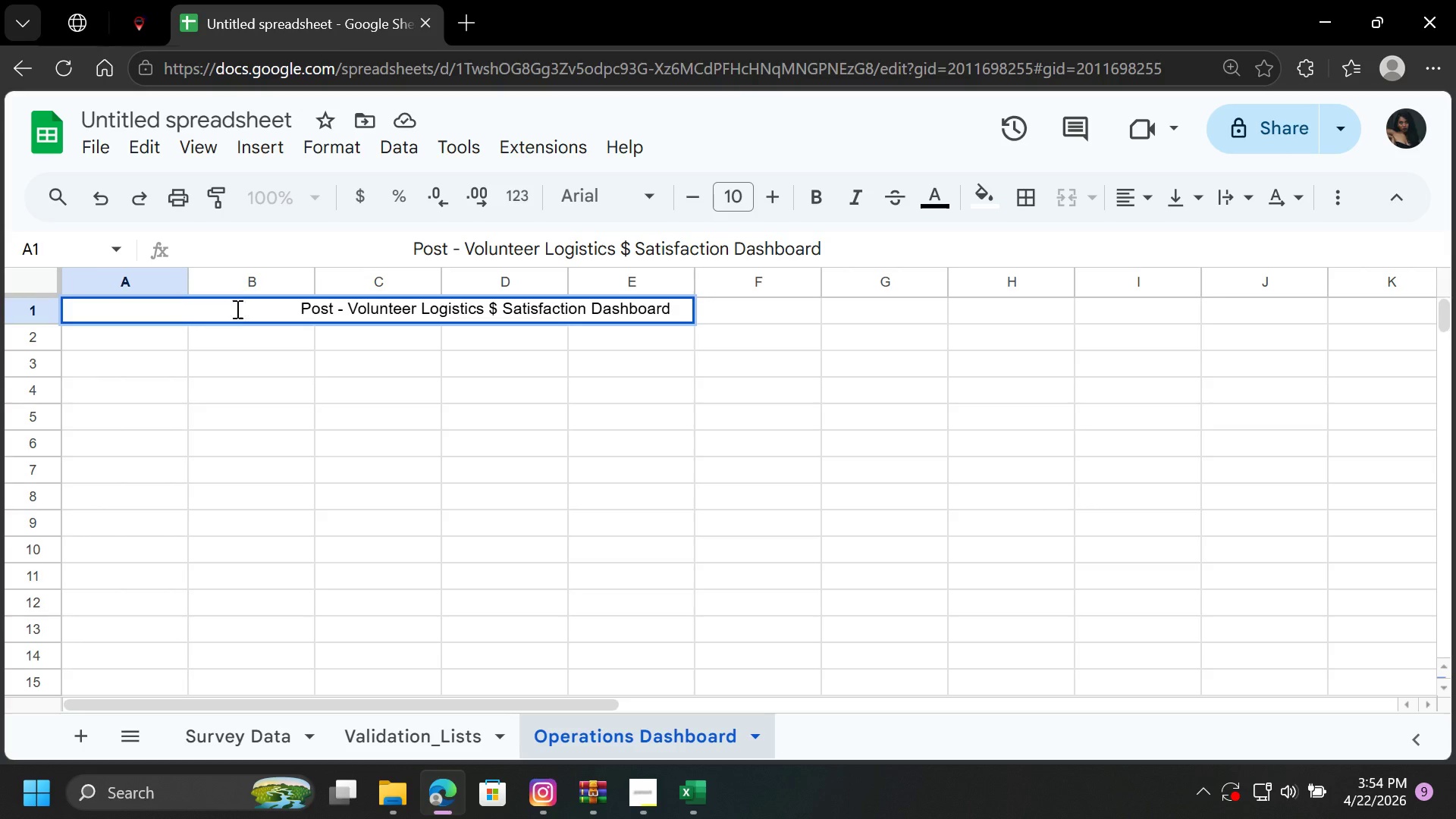 
left_click_drag(start_coordinate=[294, 306], to_coordinate=[679, 307])
 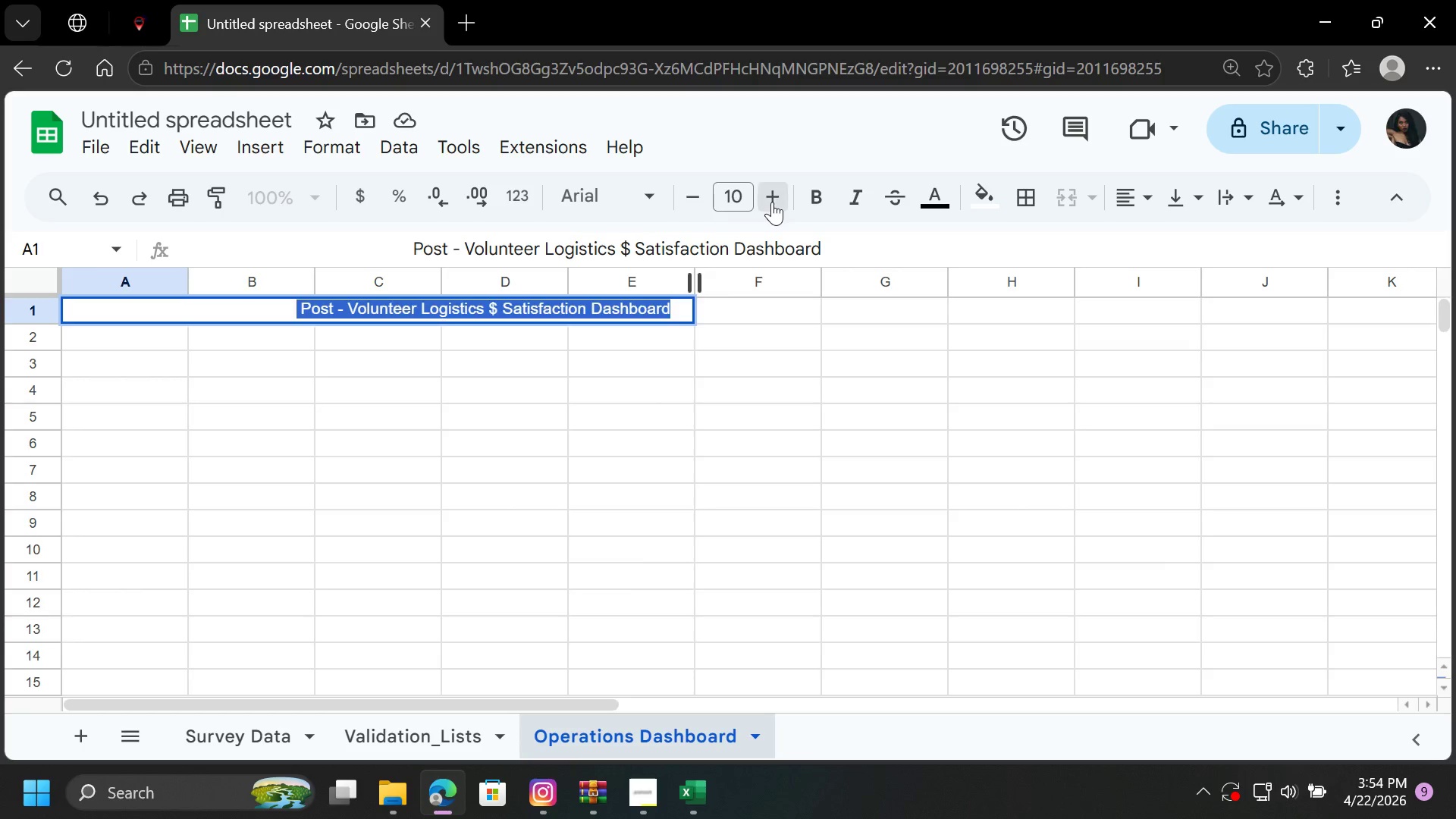 
double_click([772, 202])
 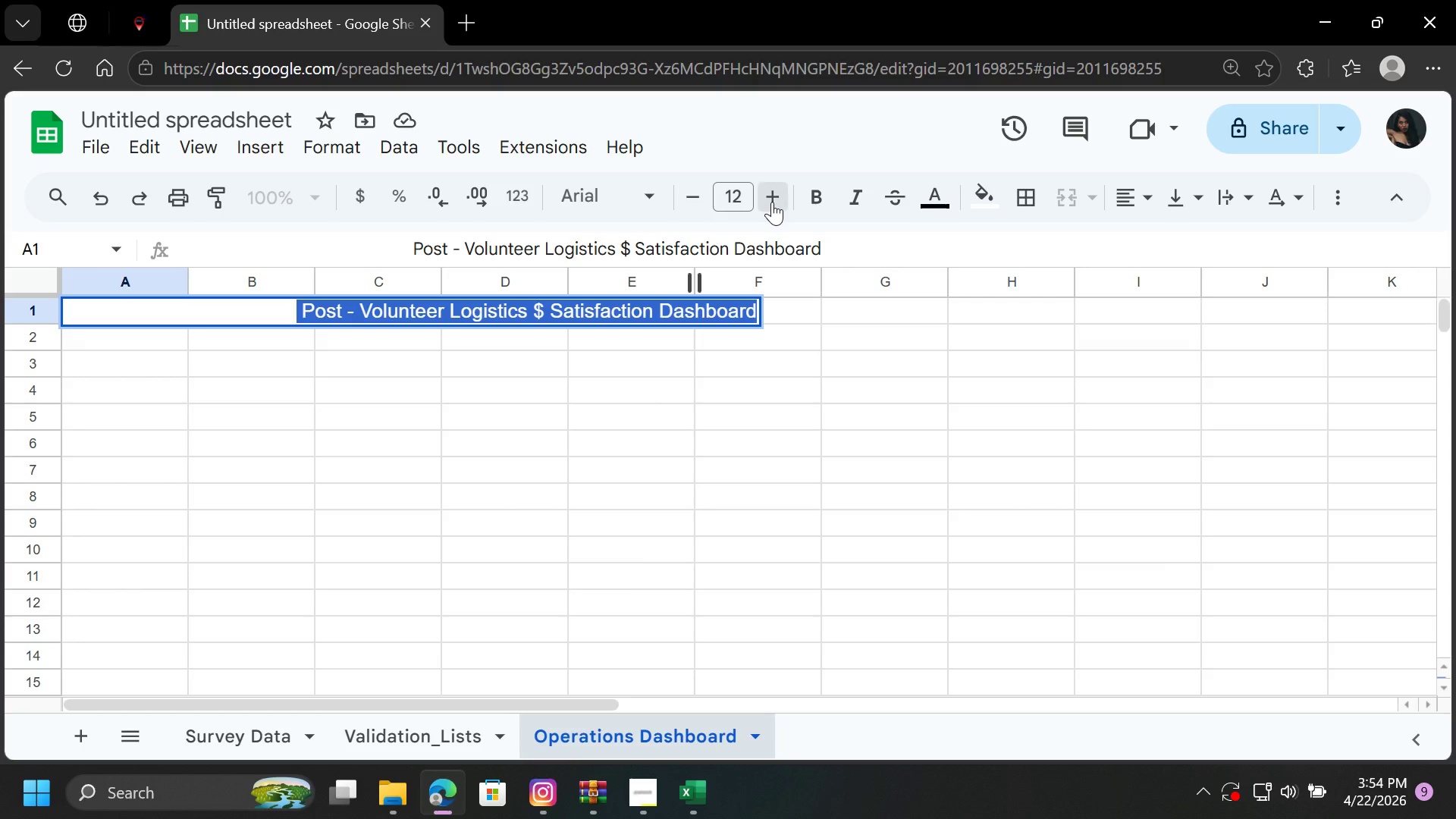 
triple_click([772, 202])
 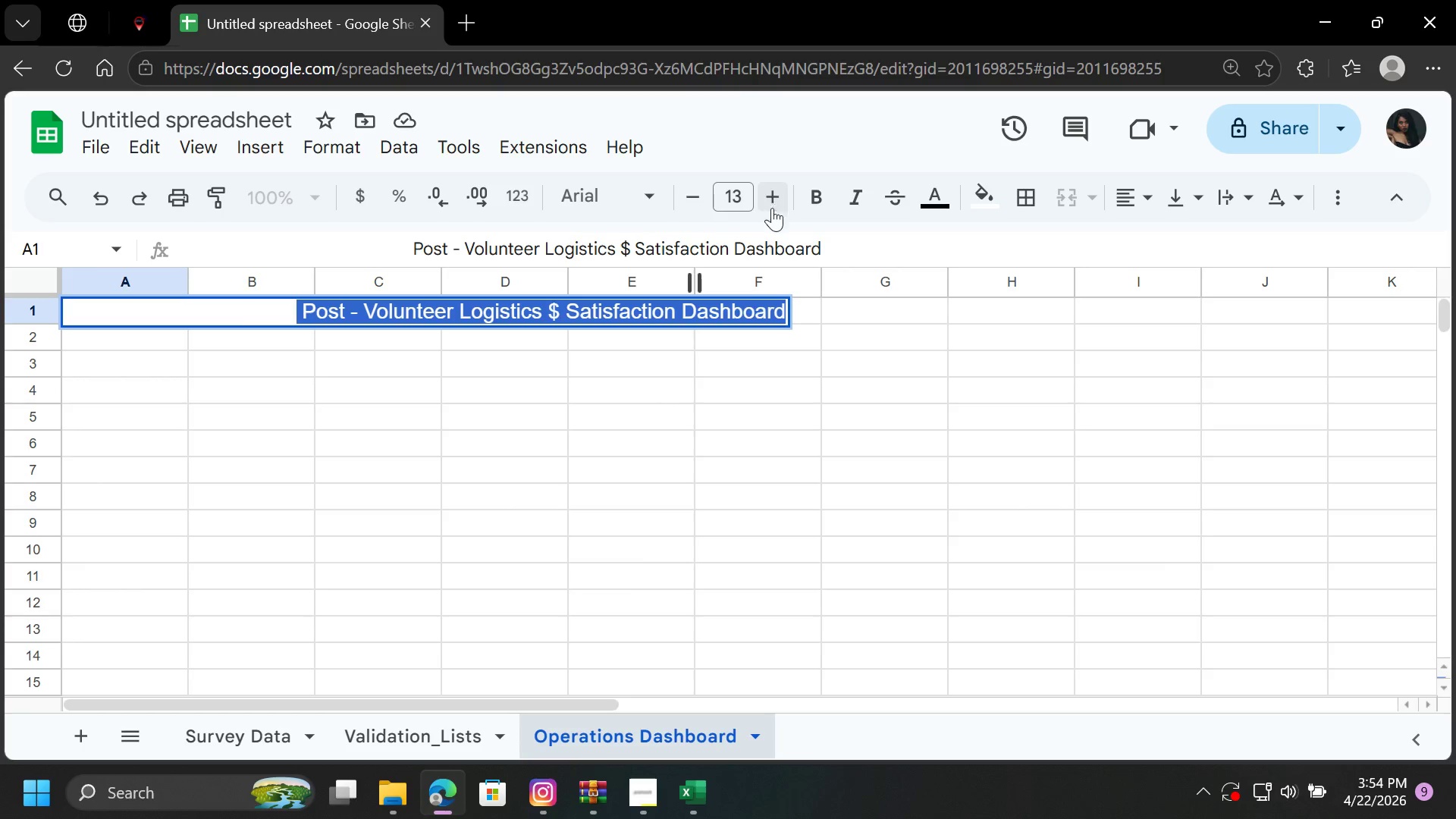 
left_click([576, 500])
 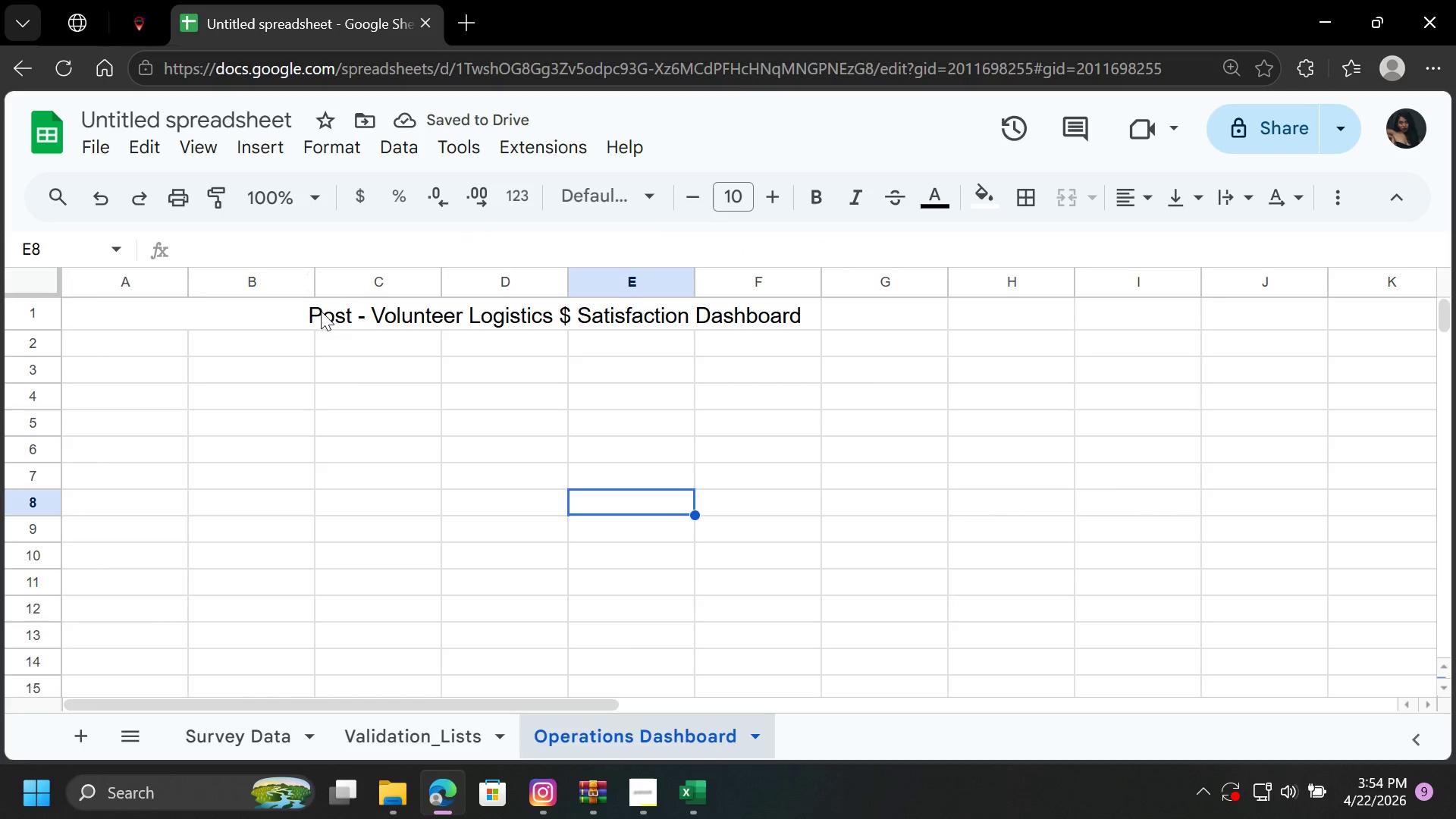 
double_click([325, 310])
 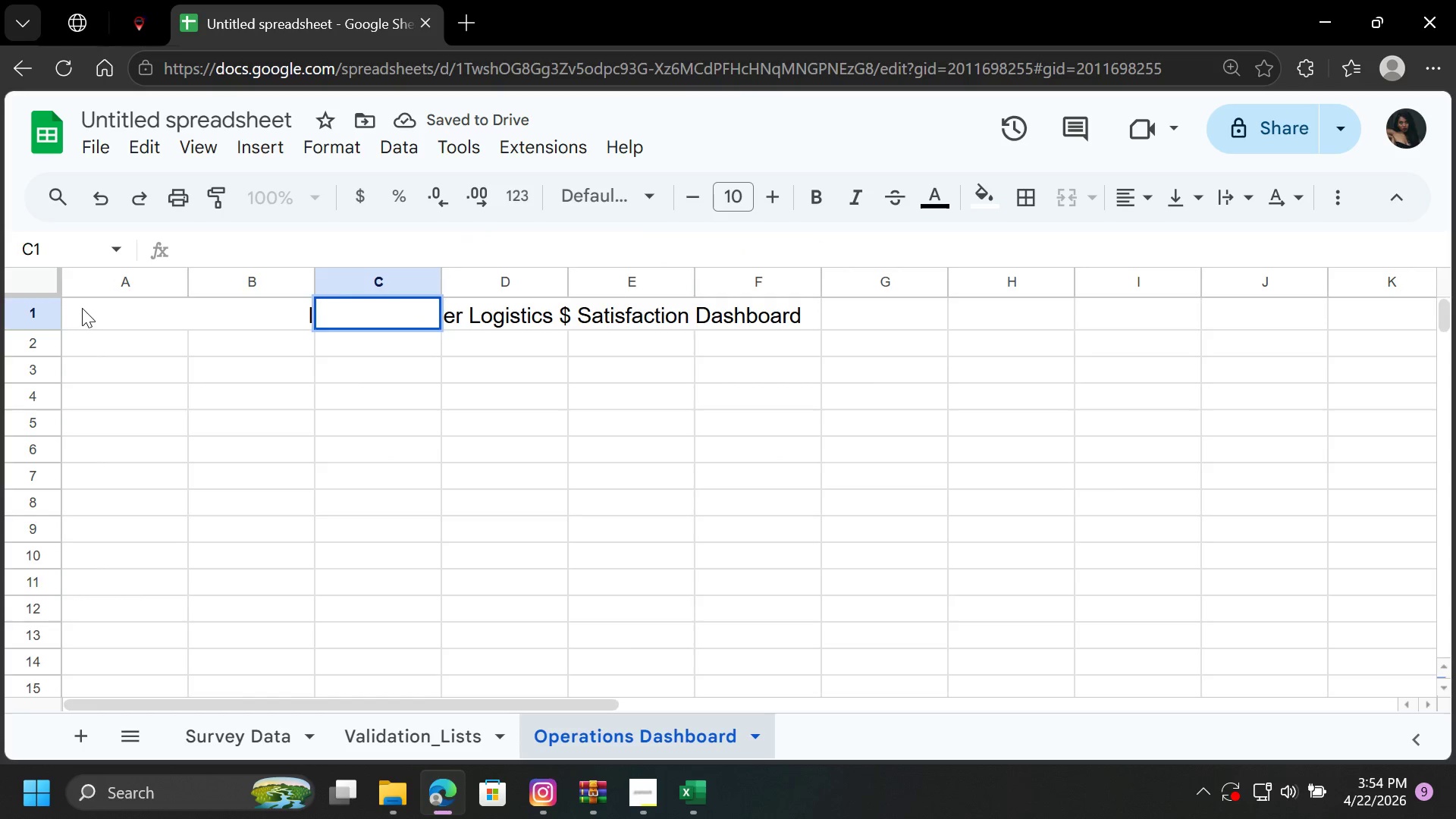 
double_click([82, 308])
 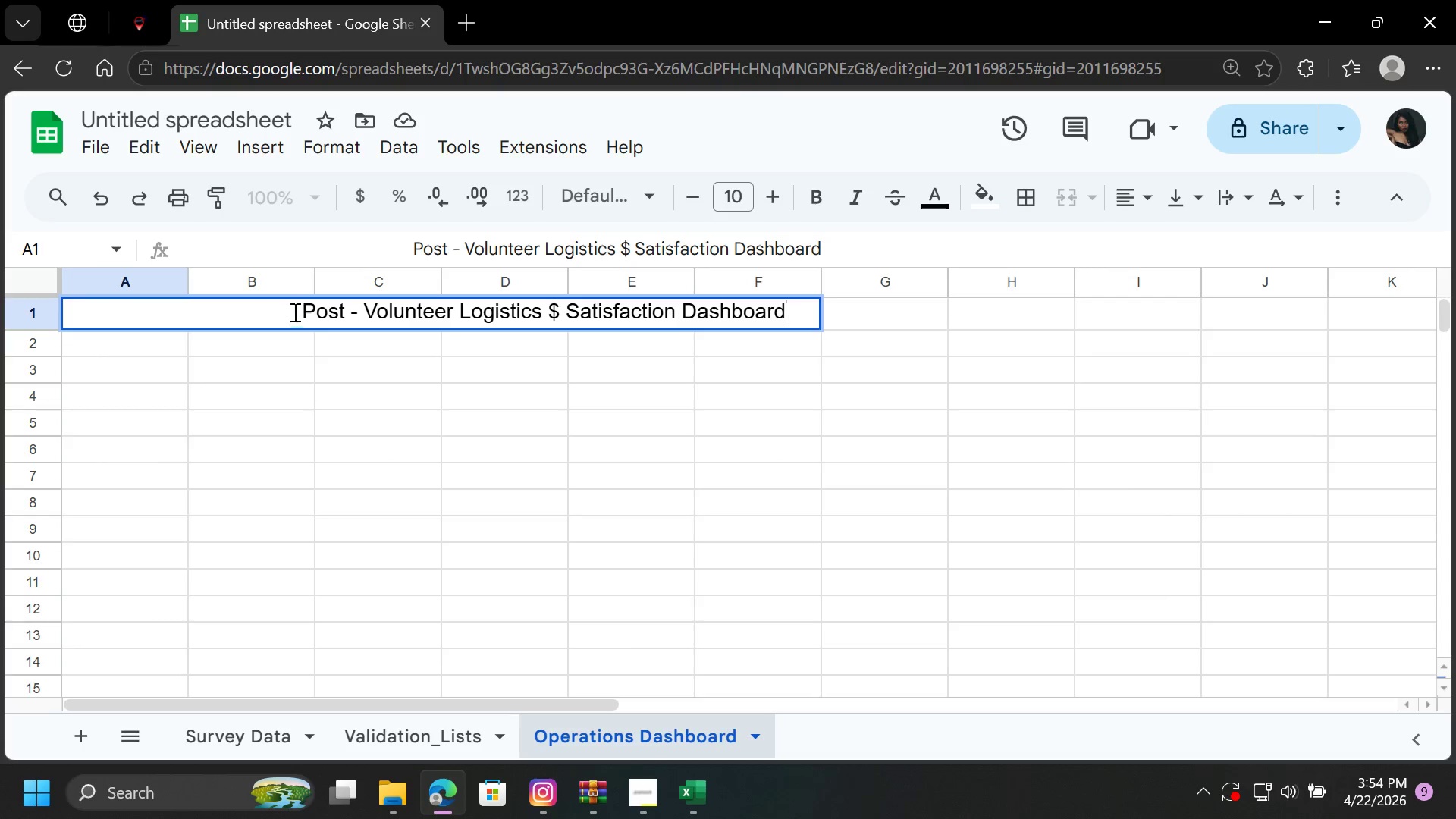 
left_click([303, 308])
 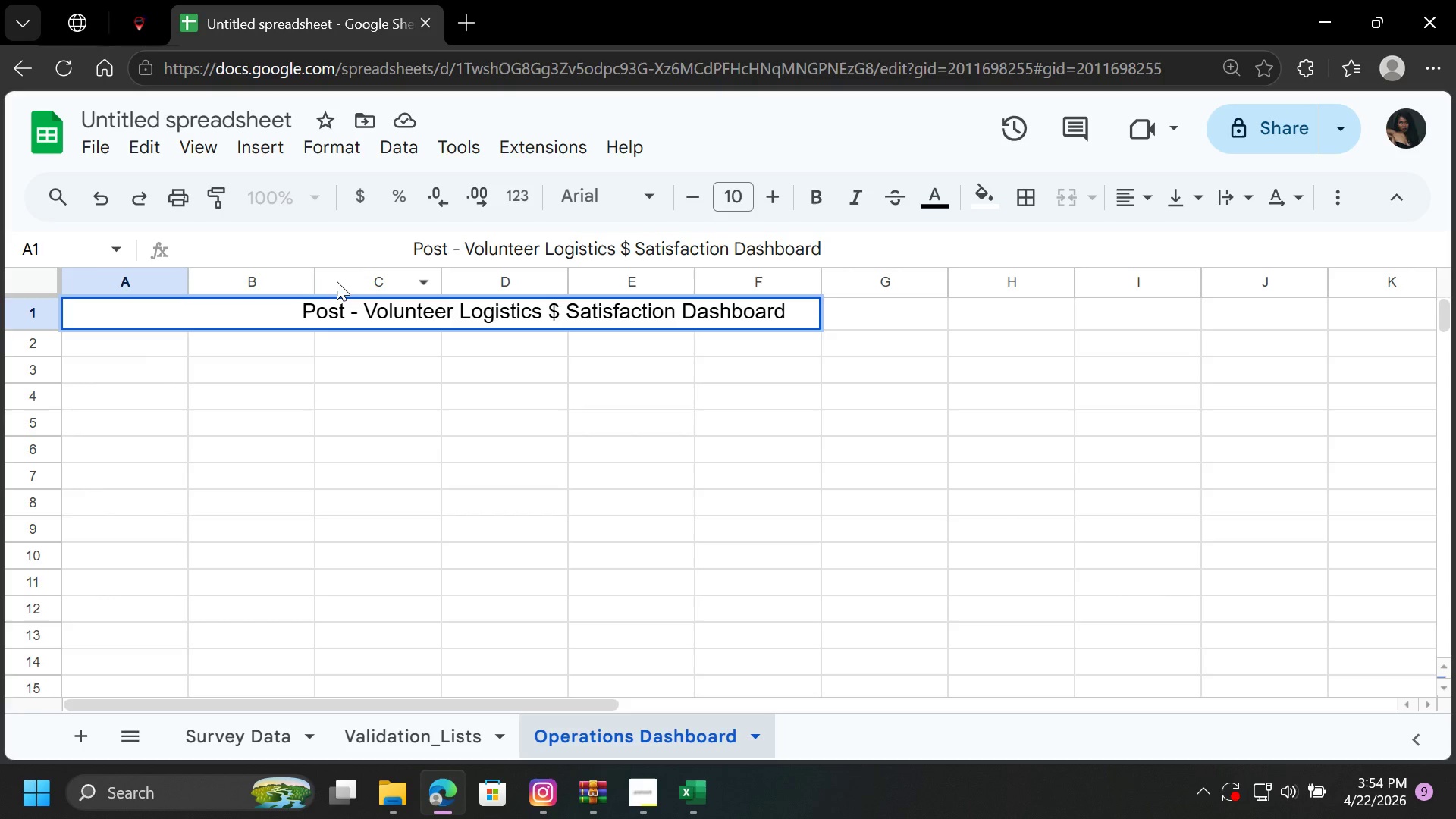 
key(Backspace)
 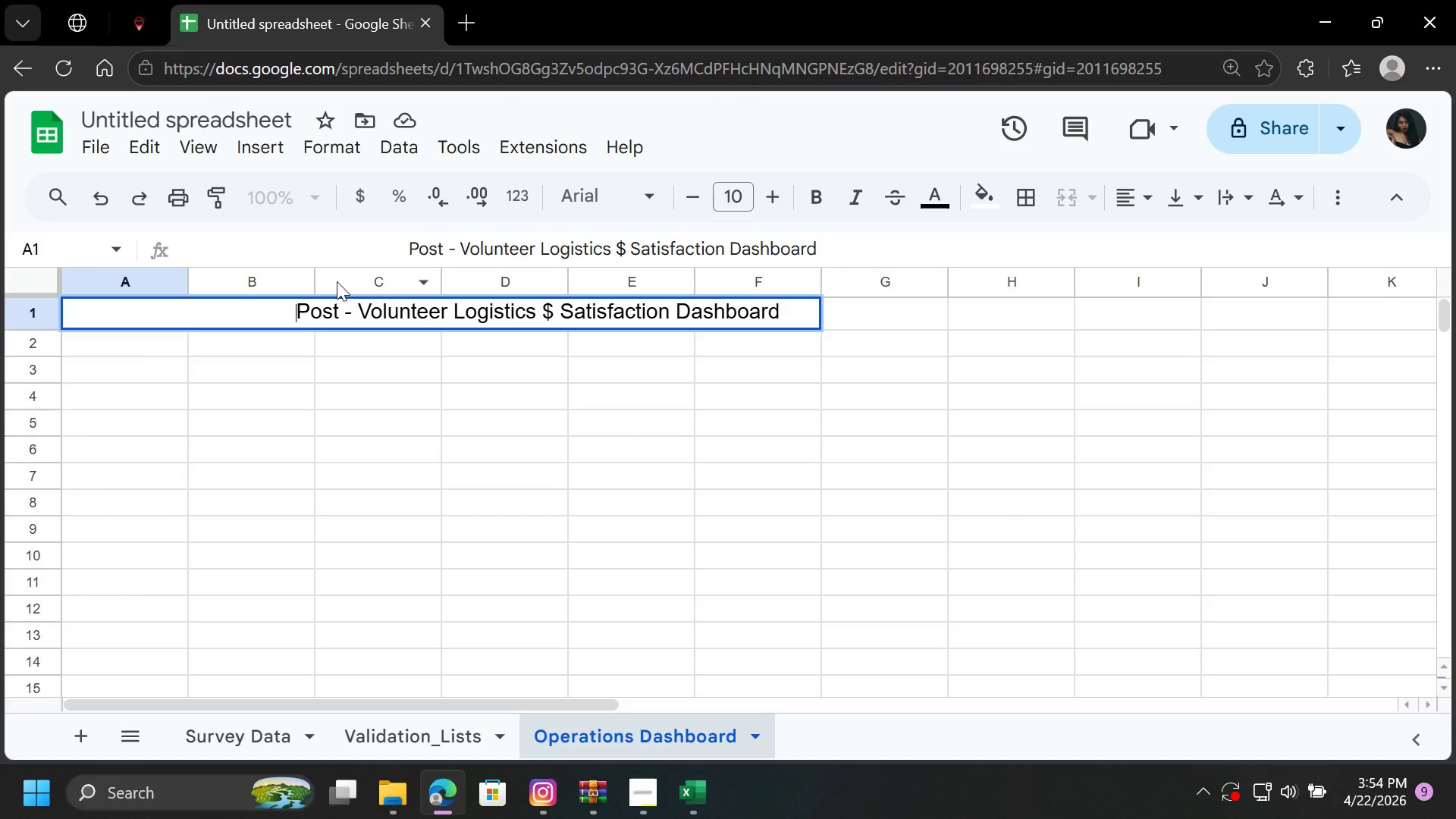 
key(Backspace)
 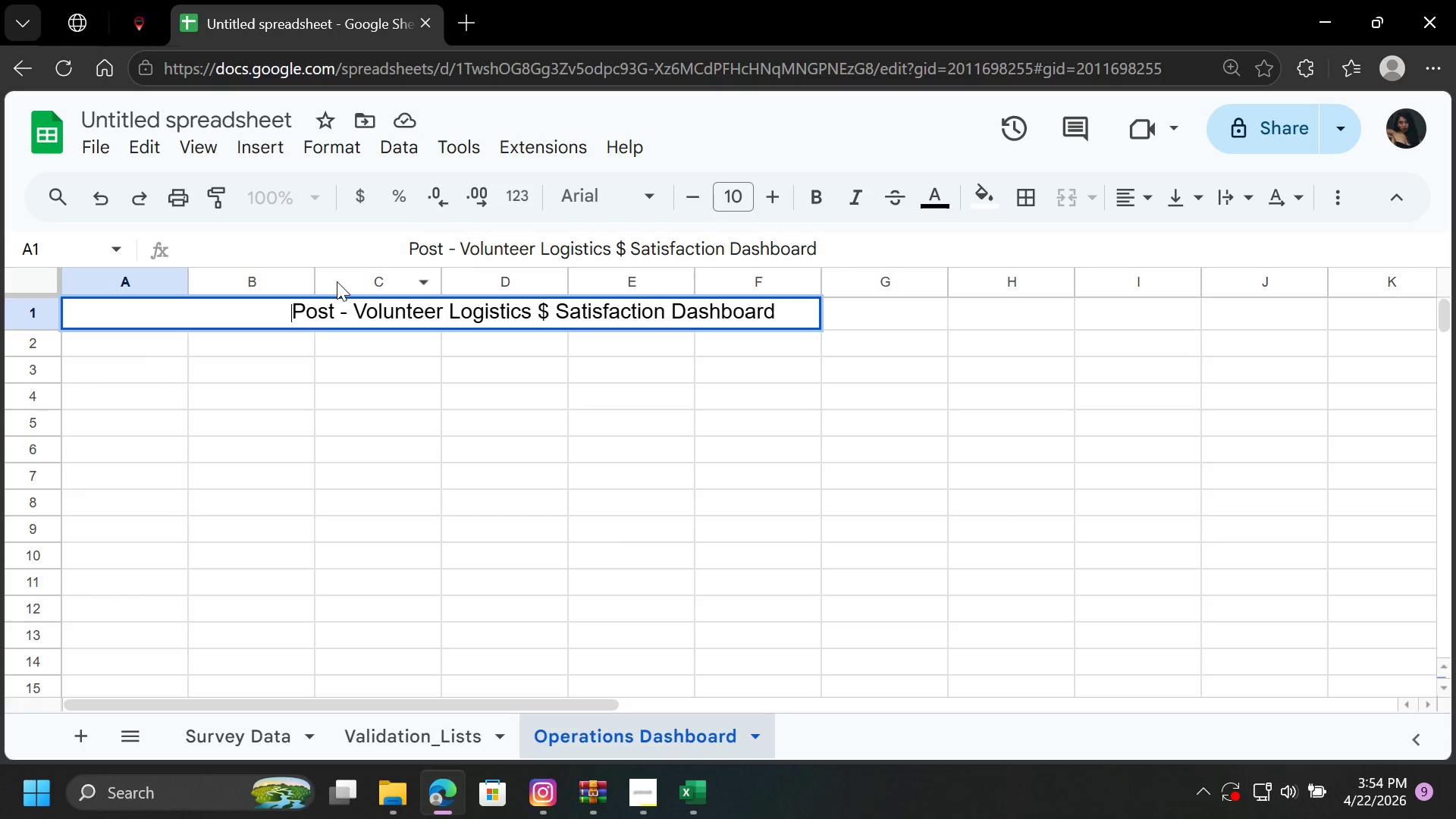 
key(Backspace)
 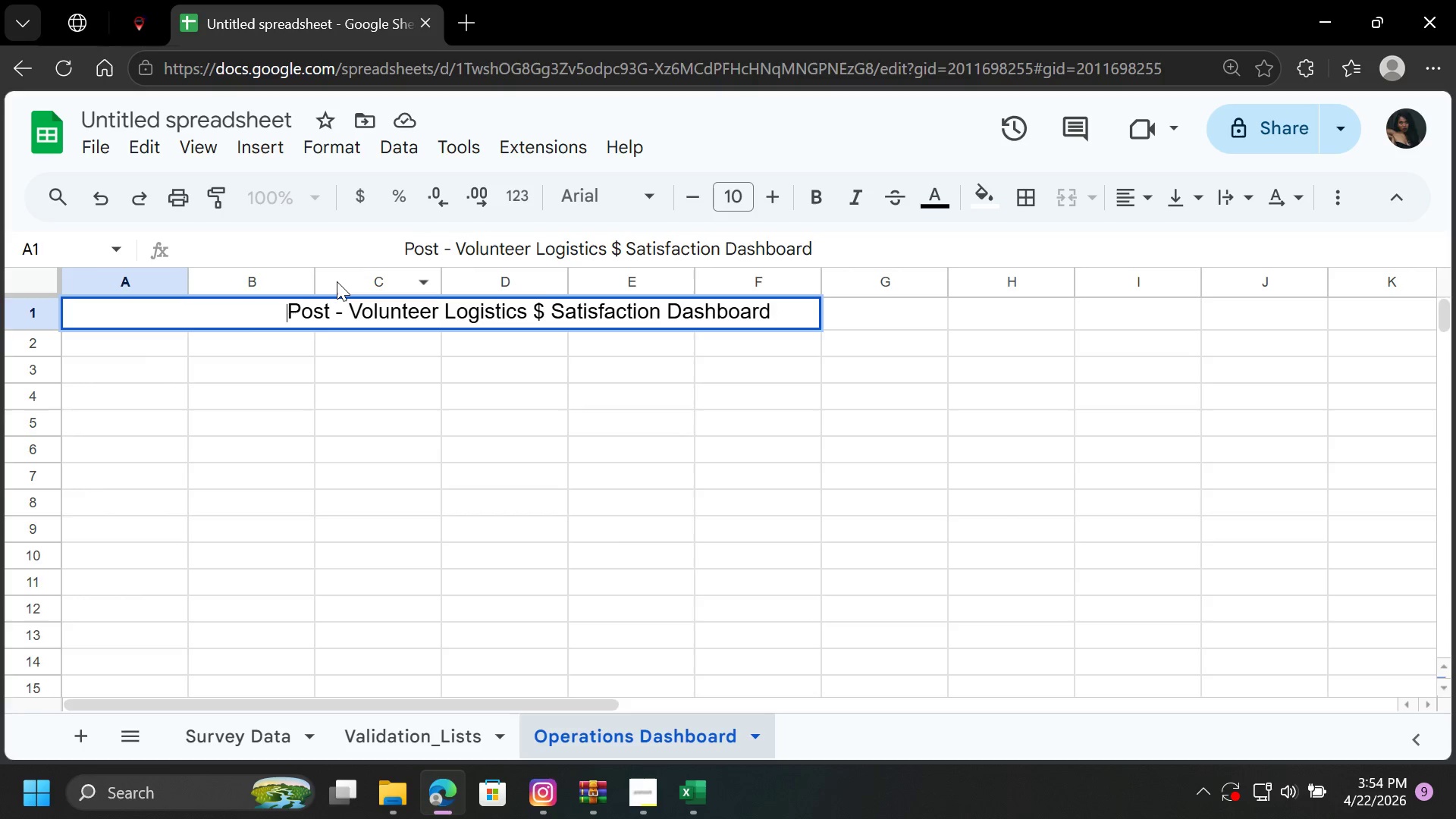 
key(Backspace)
 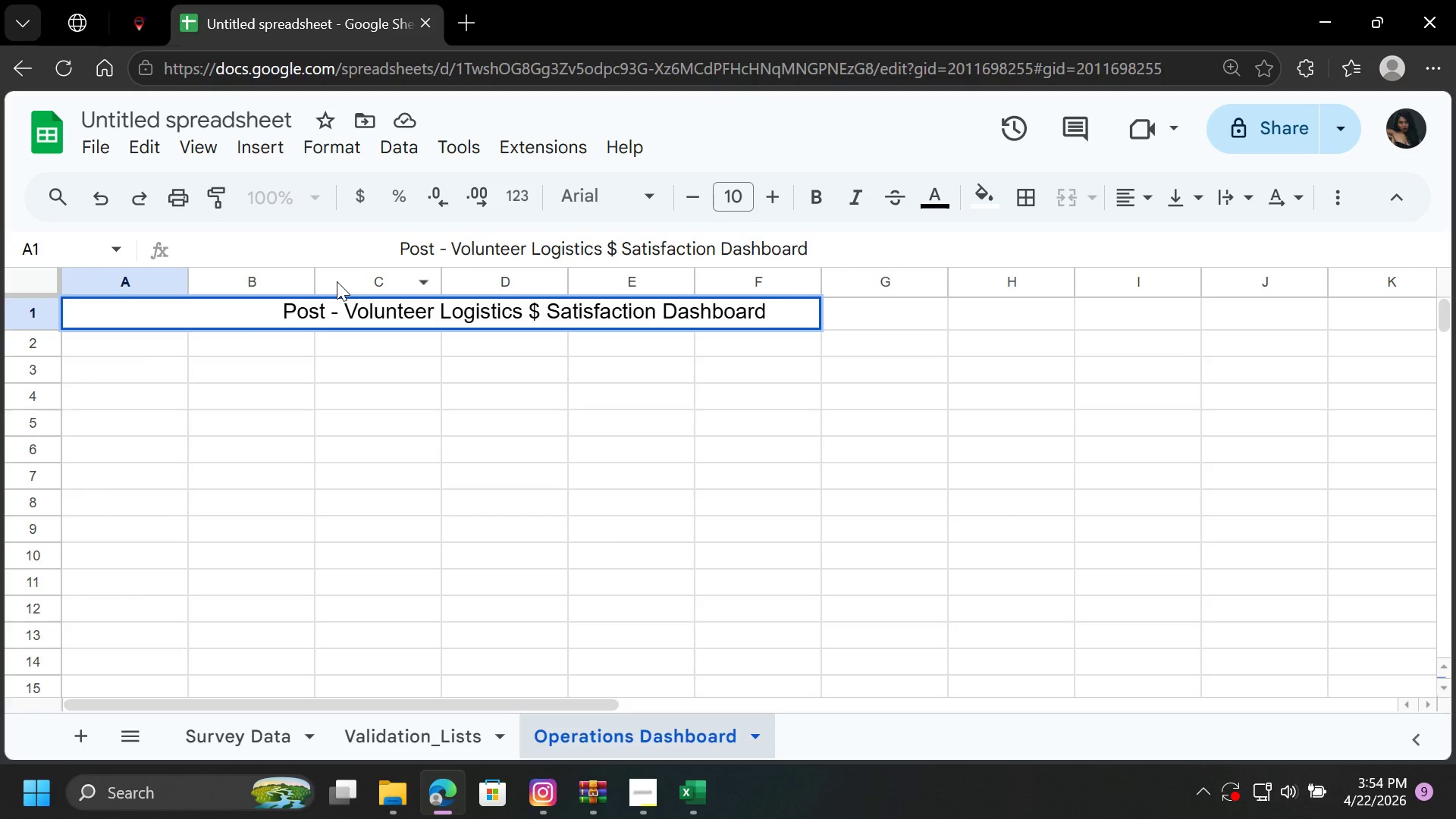 
key(Backspace)
 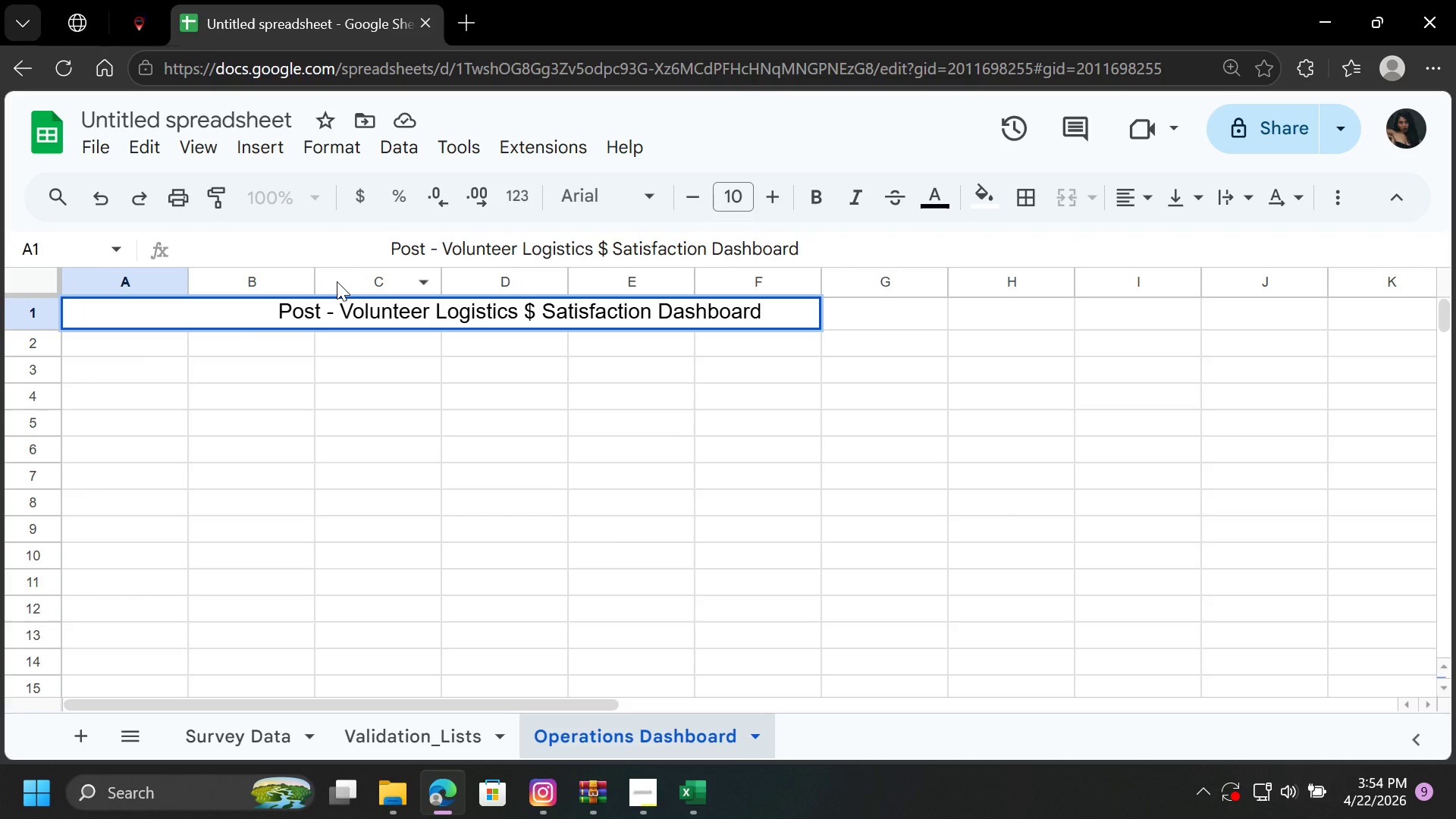 
key(Backspace)
 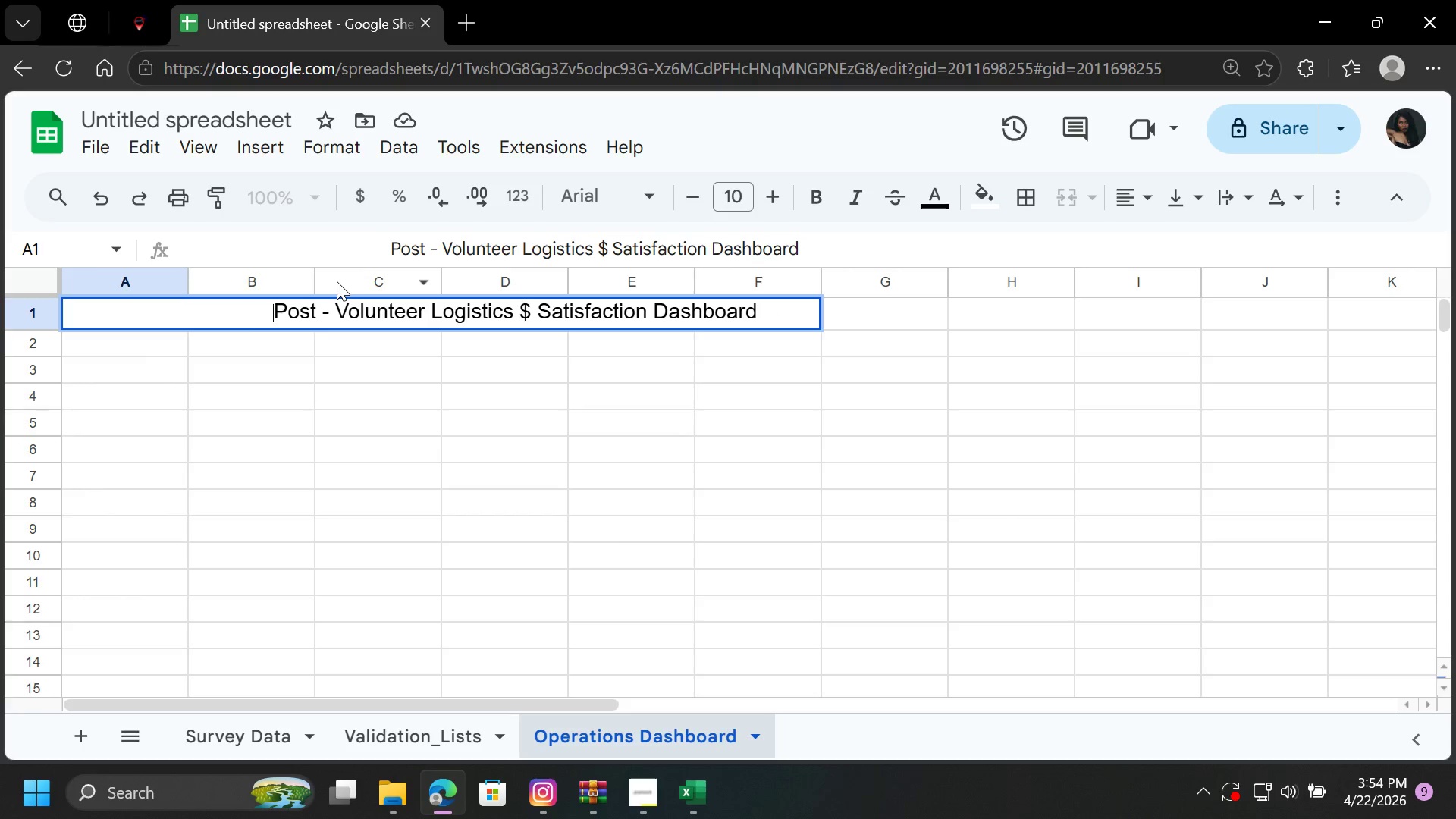 
key(Backspace)
 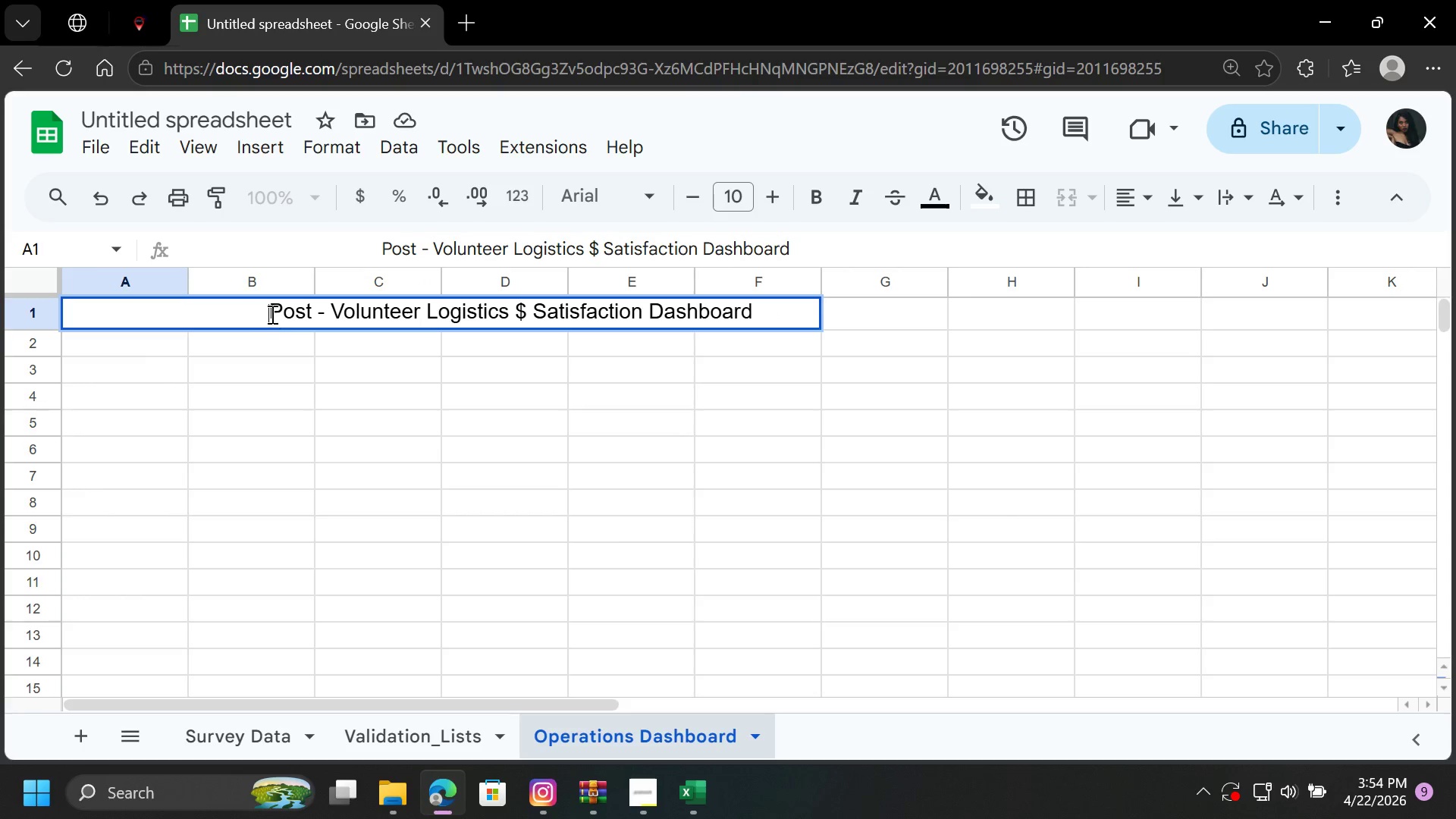 
left_click_drag(start_coordinate=[267, 308], to_coordinate=[780, 307])
 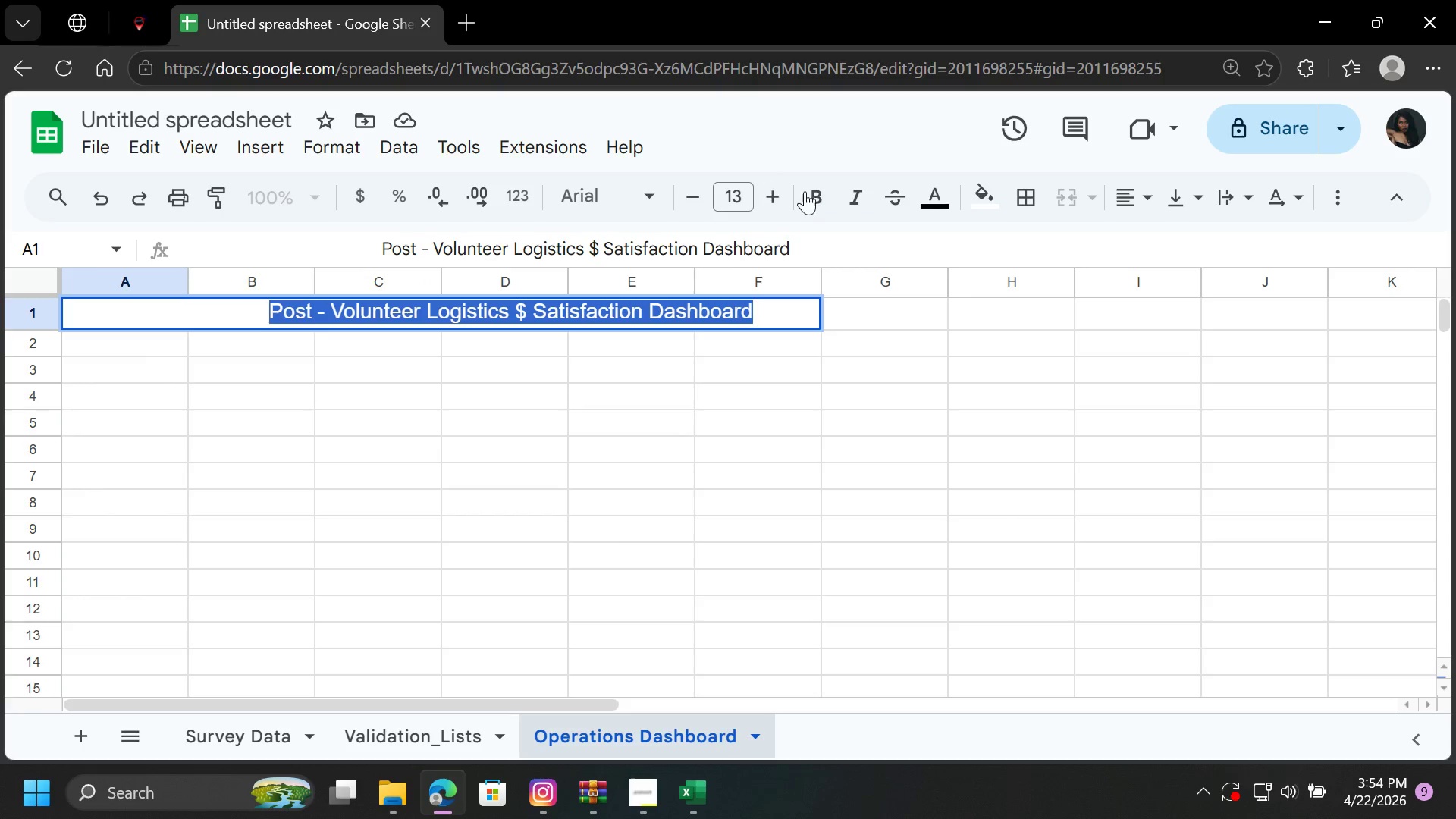 
left_click([815, 196])
 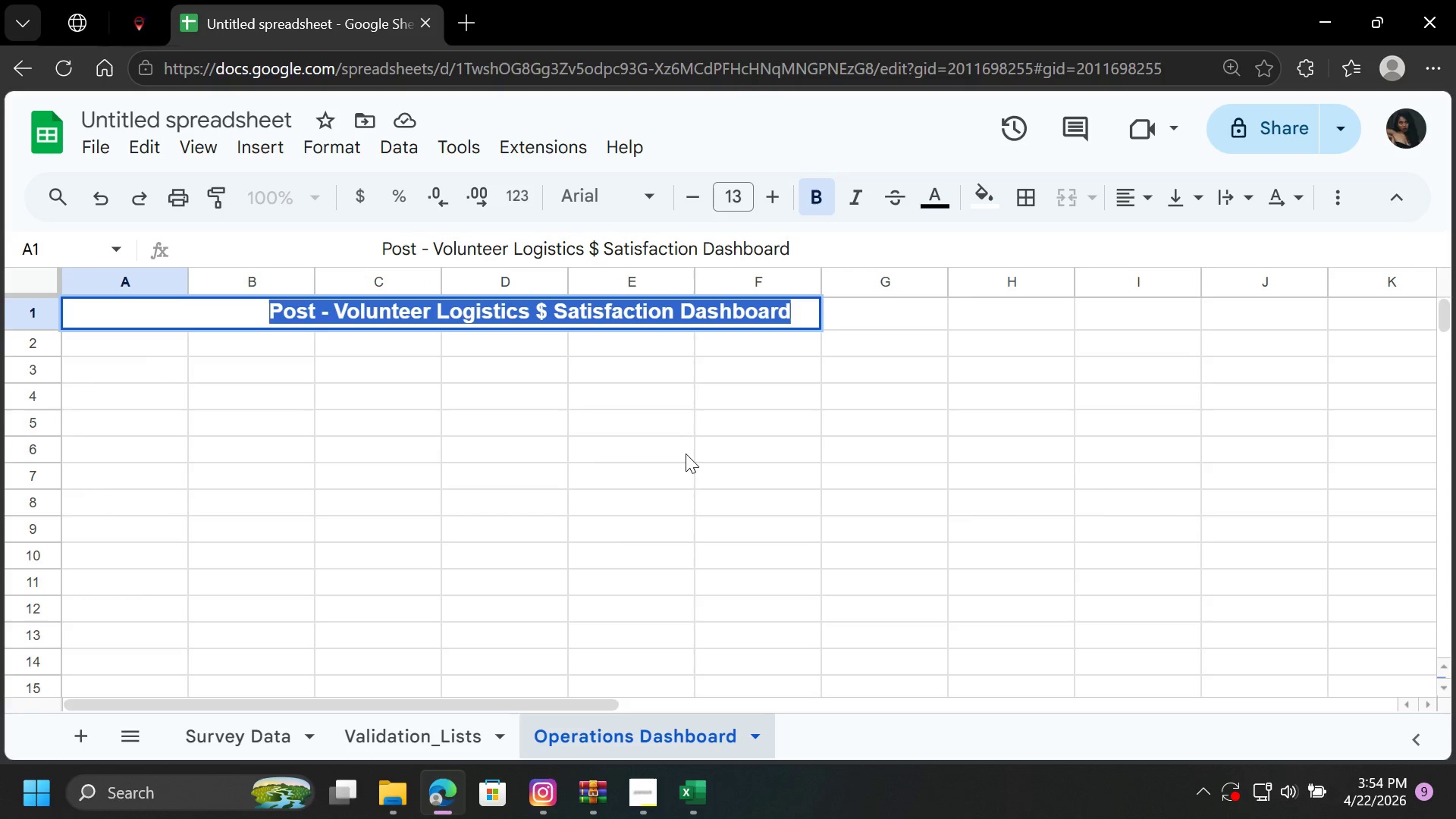 
left_click([596, 474])
 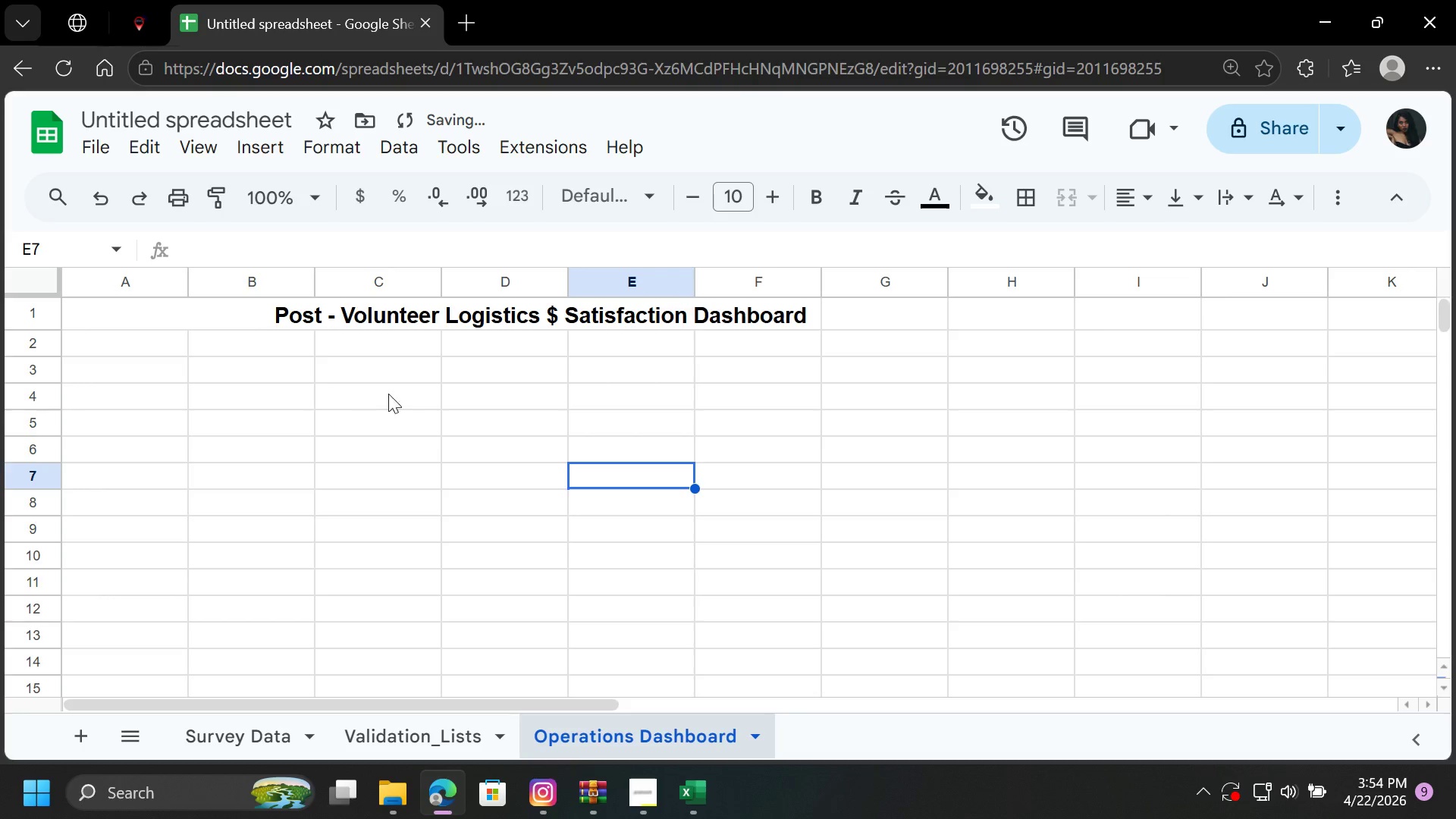 
left_click([416, 390])
 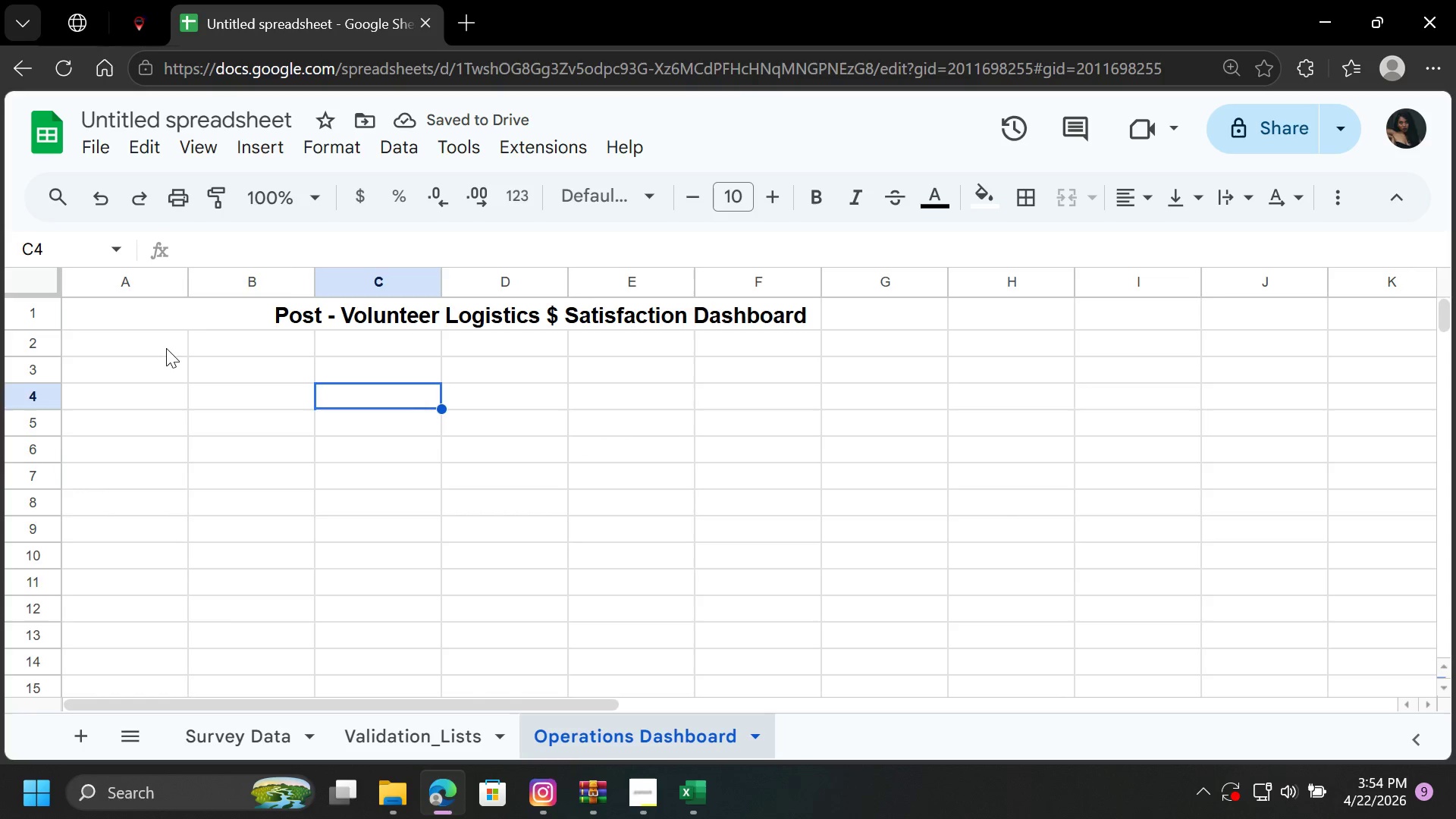 
left_click([162, 345])
 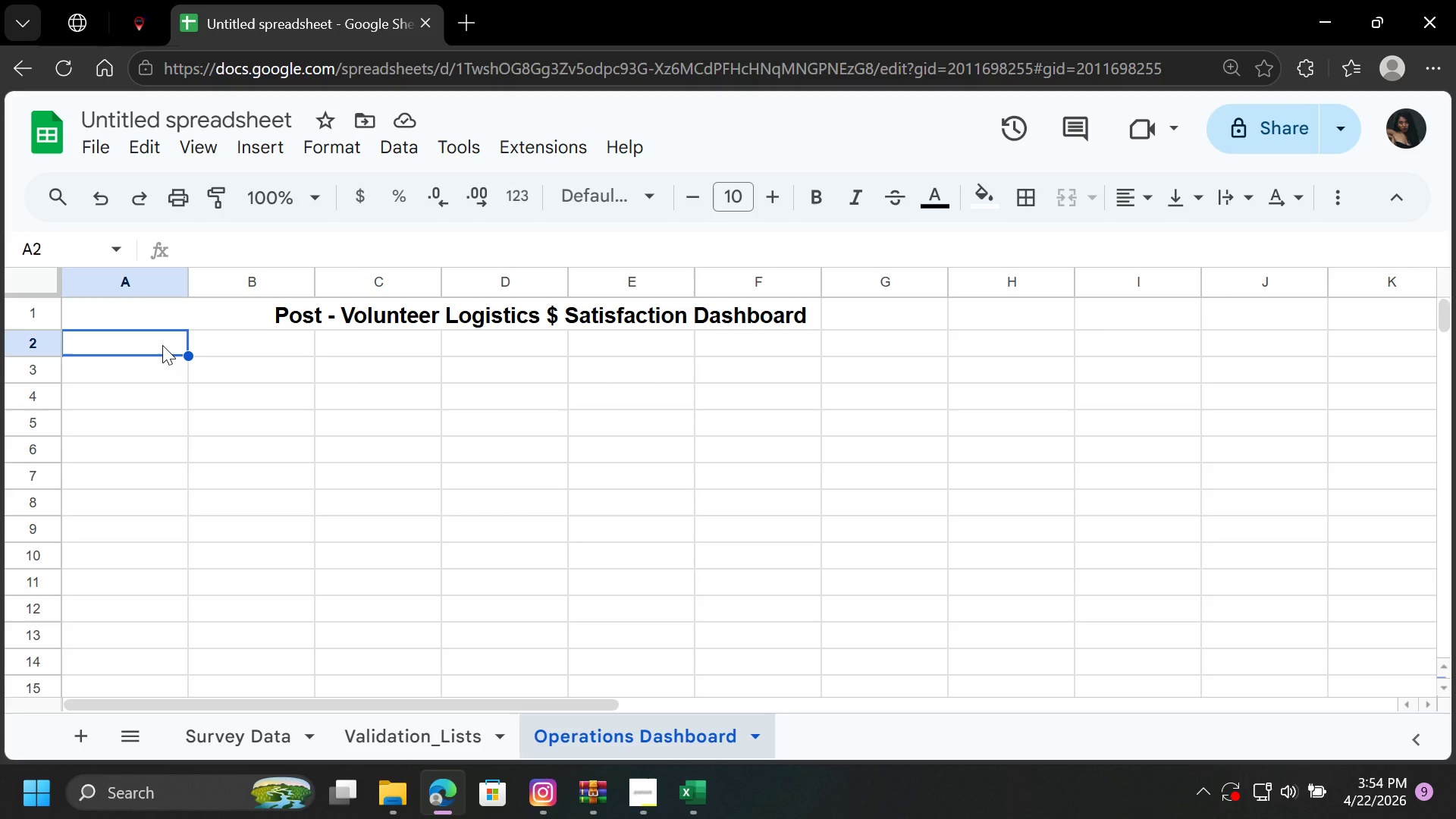 
wait(11.61)
 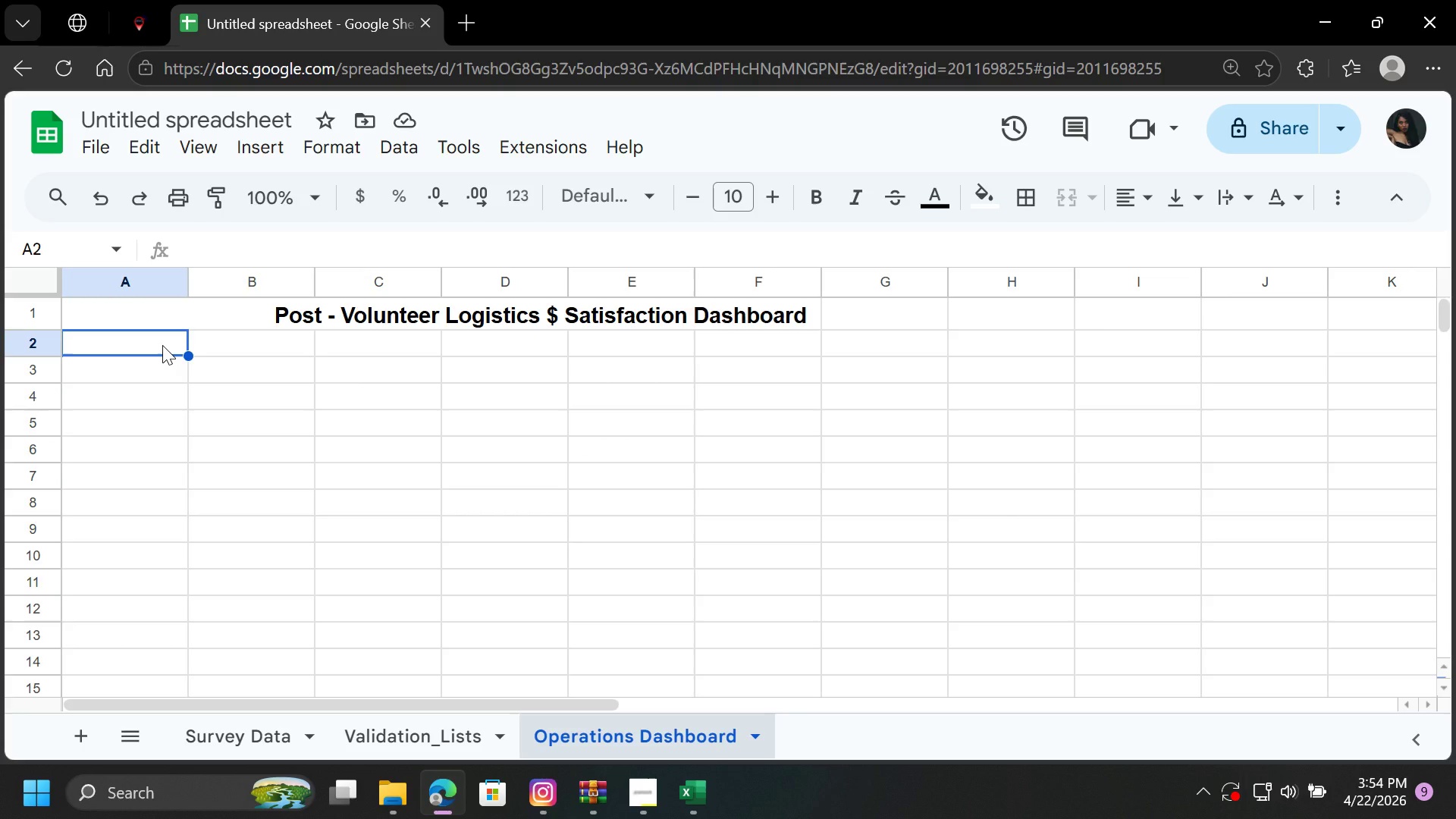 
left_click([237, 742])
 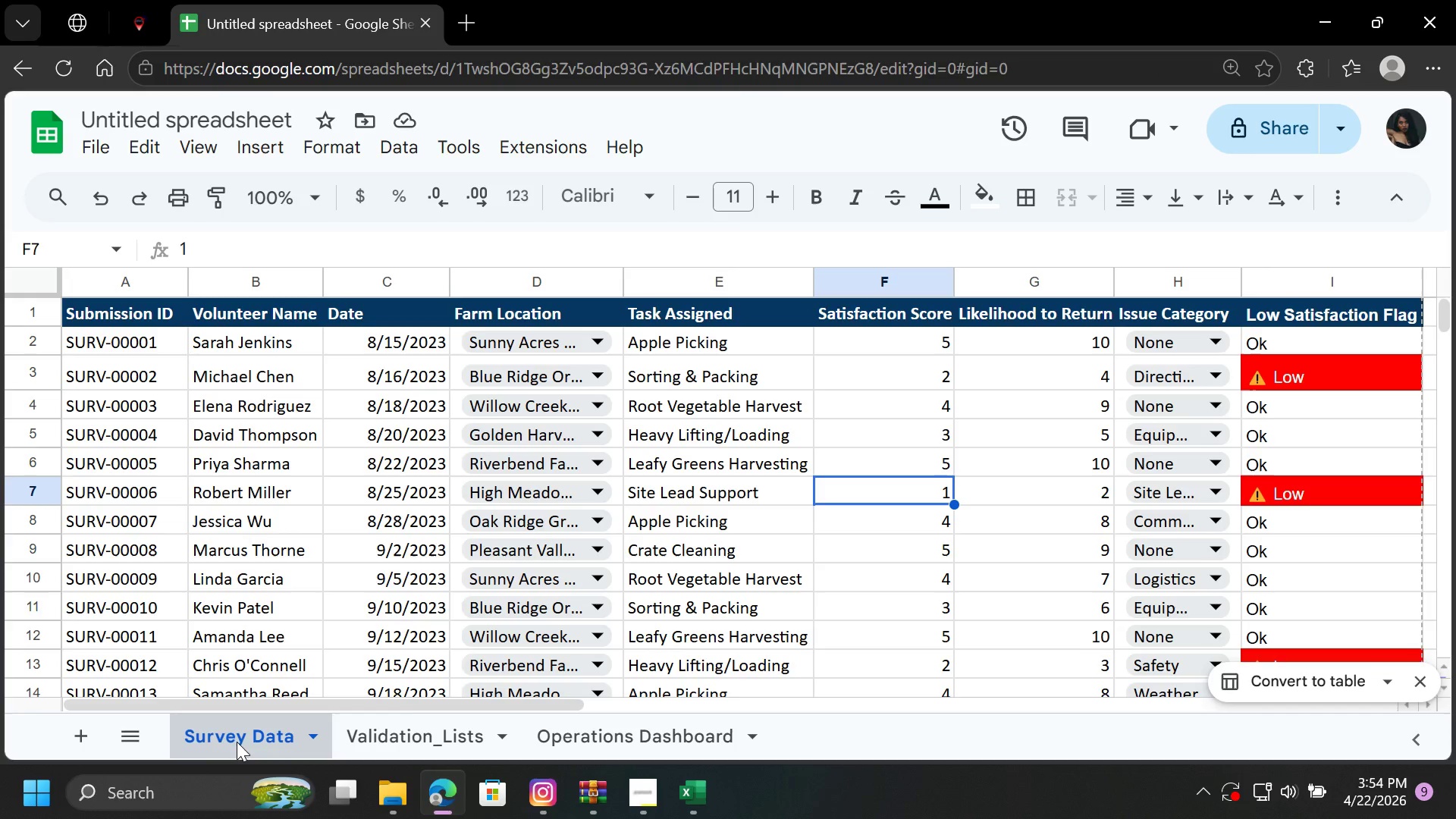 
wait(7.69)
 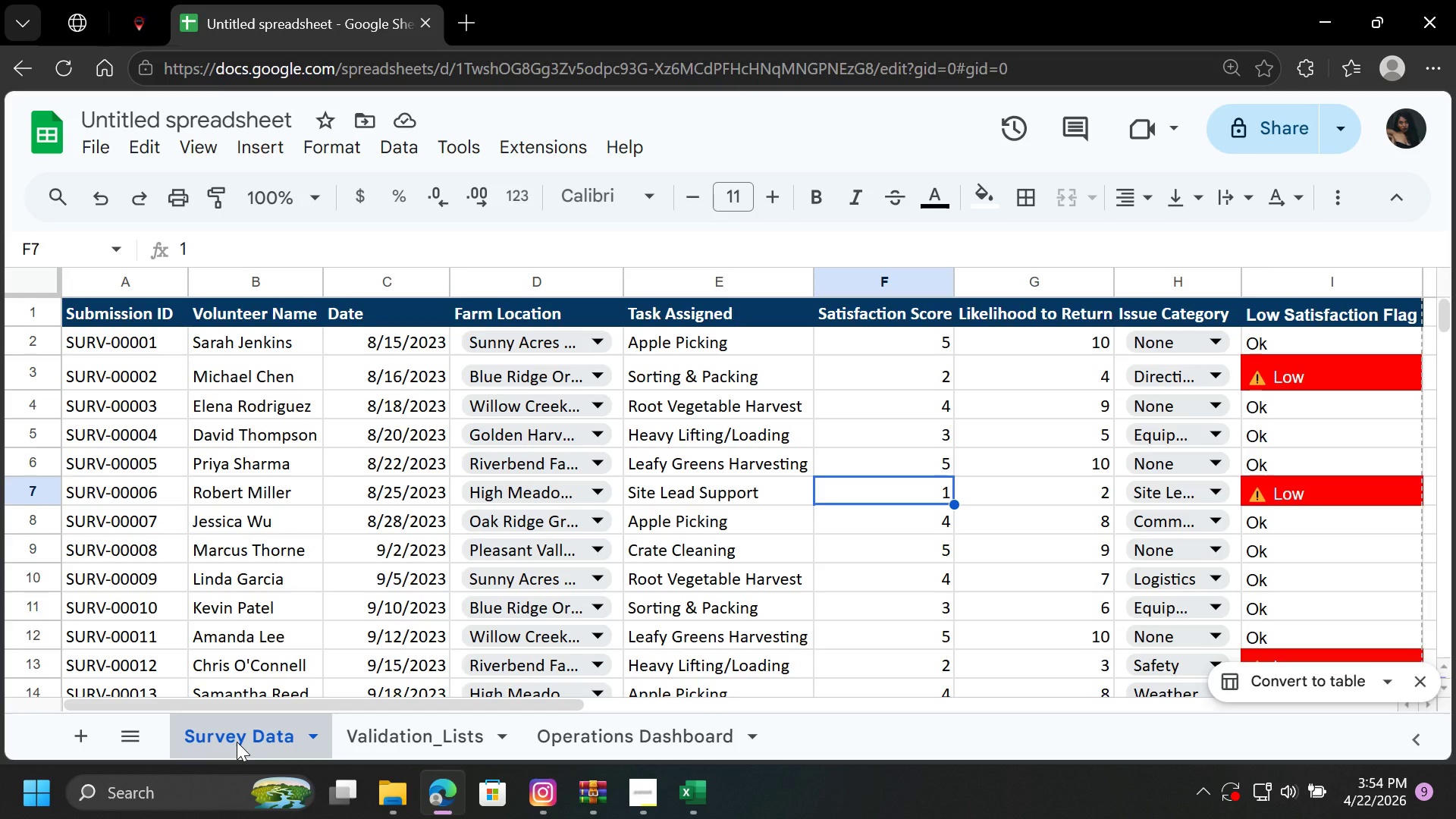 
left_click([652, 784])